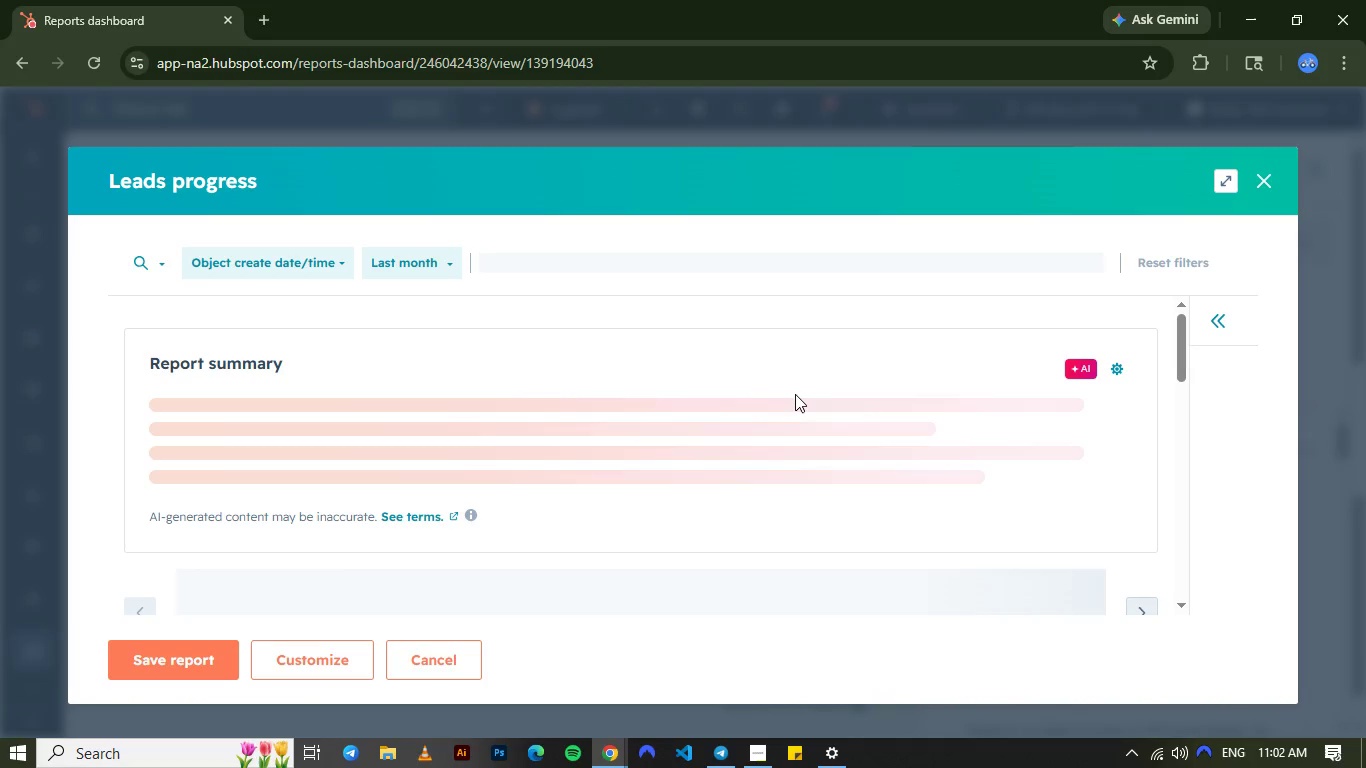 
wait(9.3)
 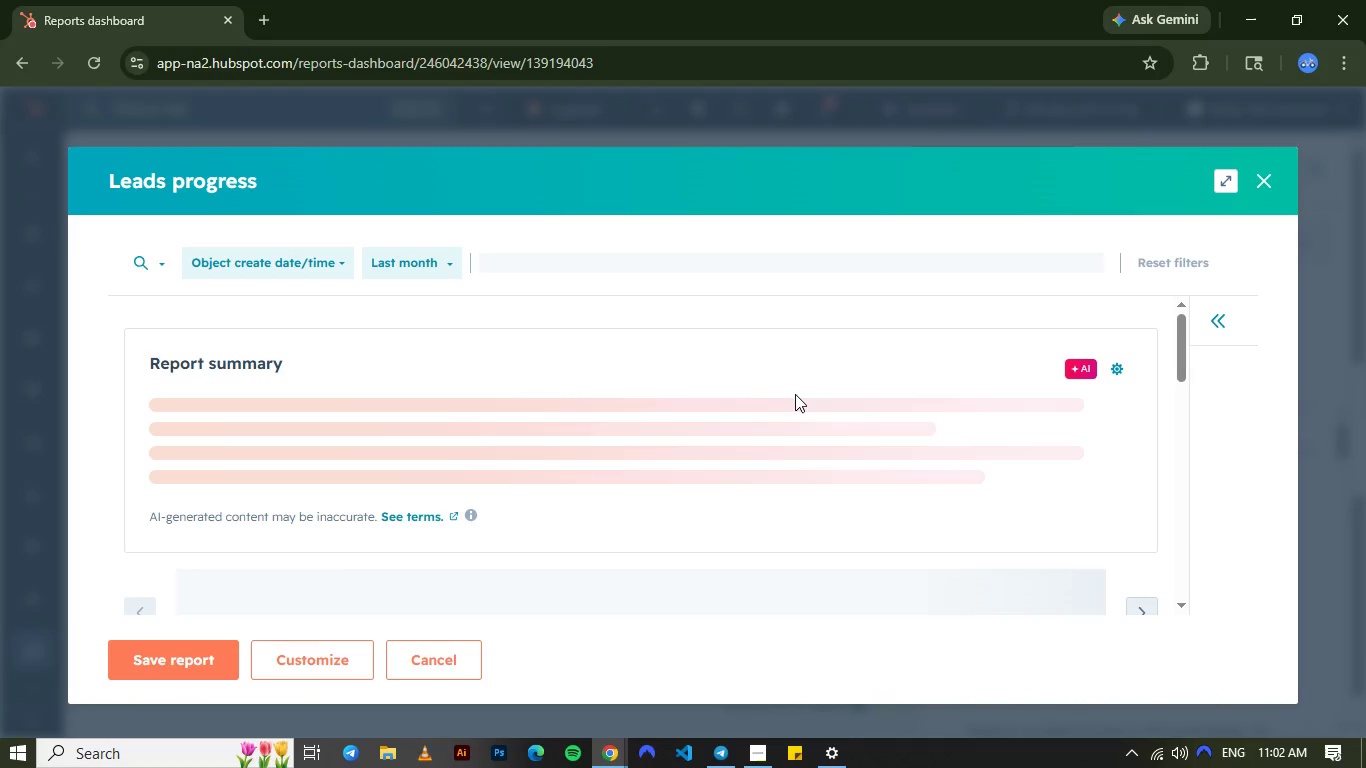 
left_click([1278, 180])
 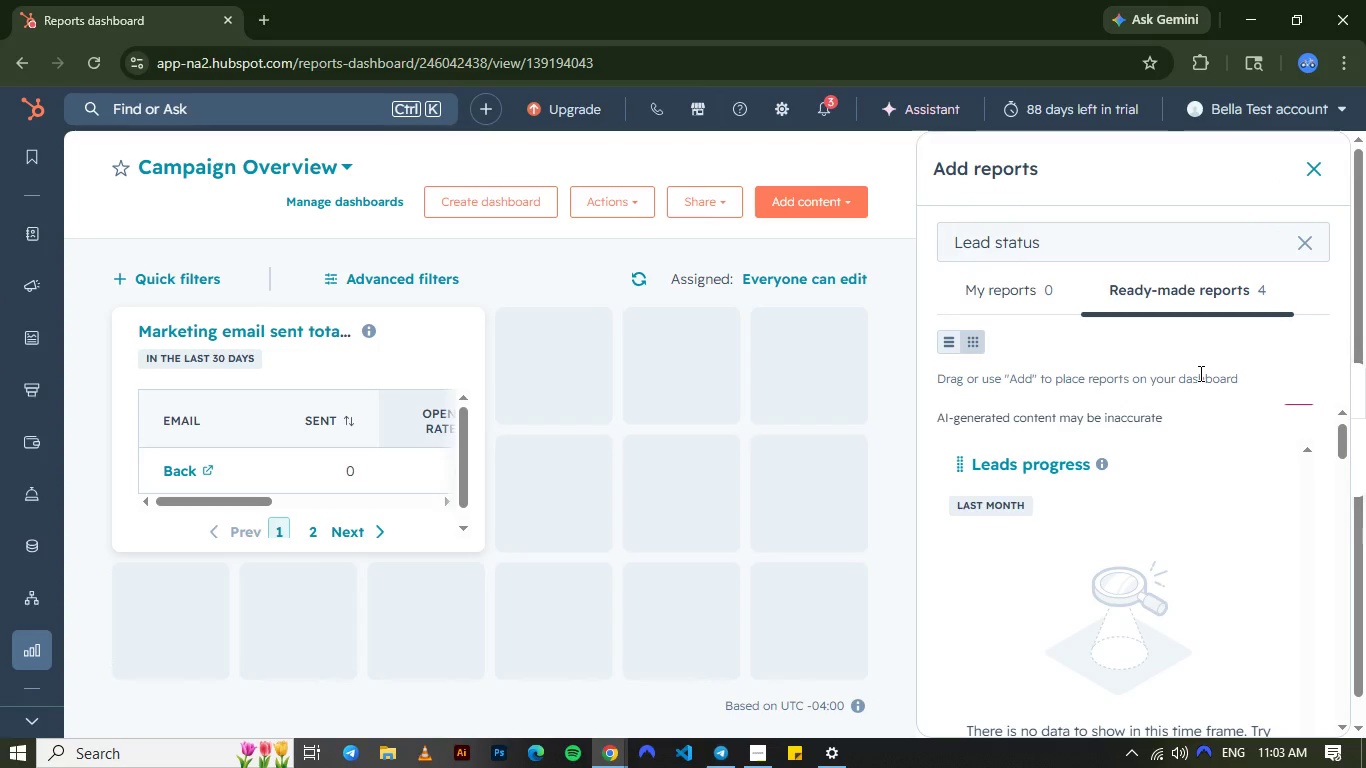 
wait(8.09)
 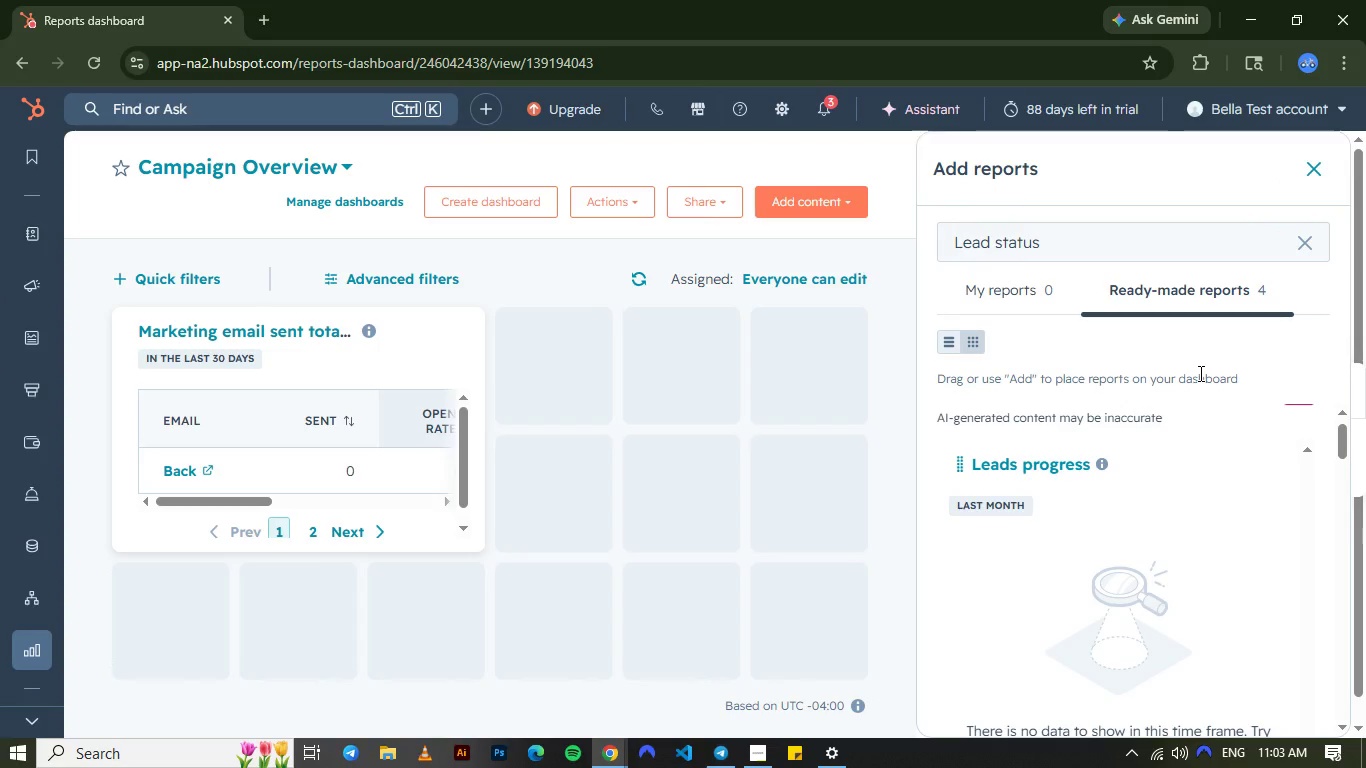 
left_click([1028, 298])
 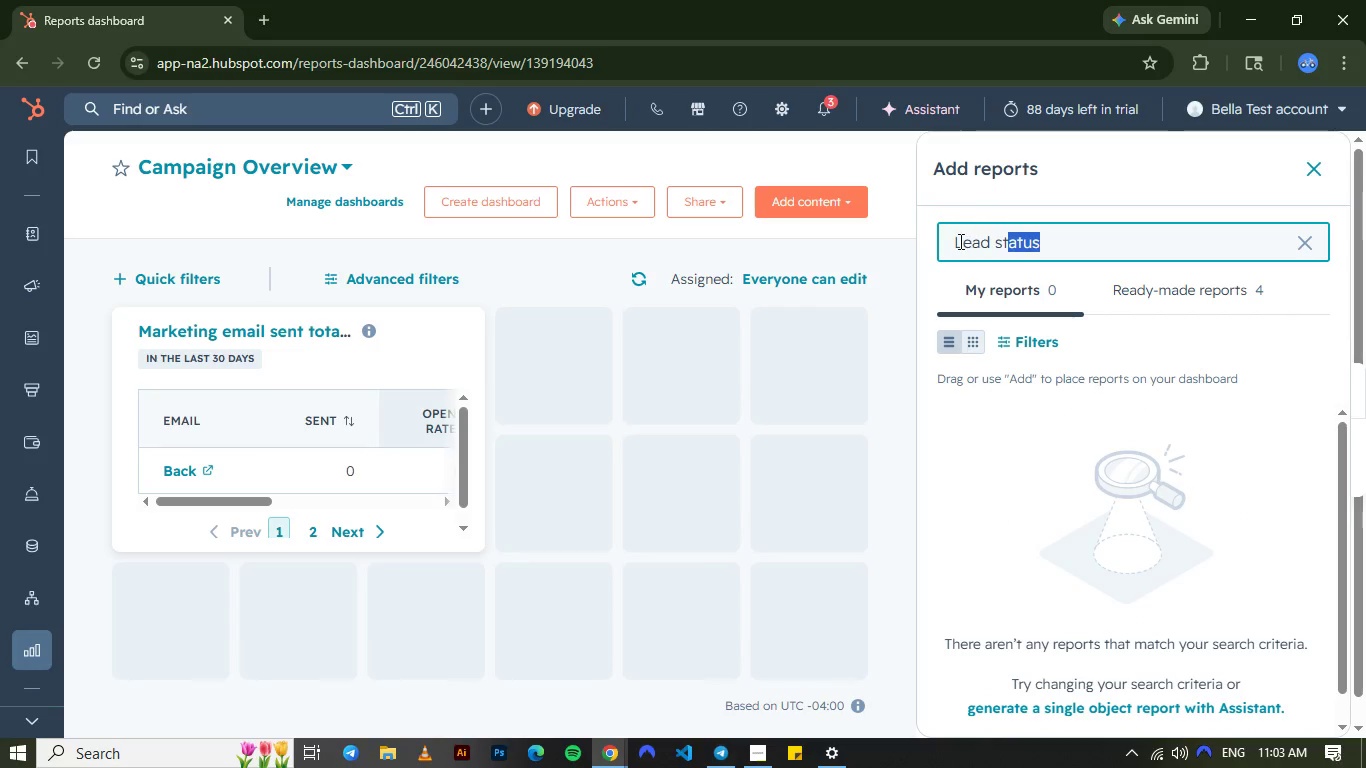 
left_click_drag(start_coordinate=[1046, 241], to_coordinate=[942, 240])
 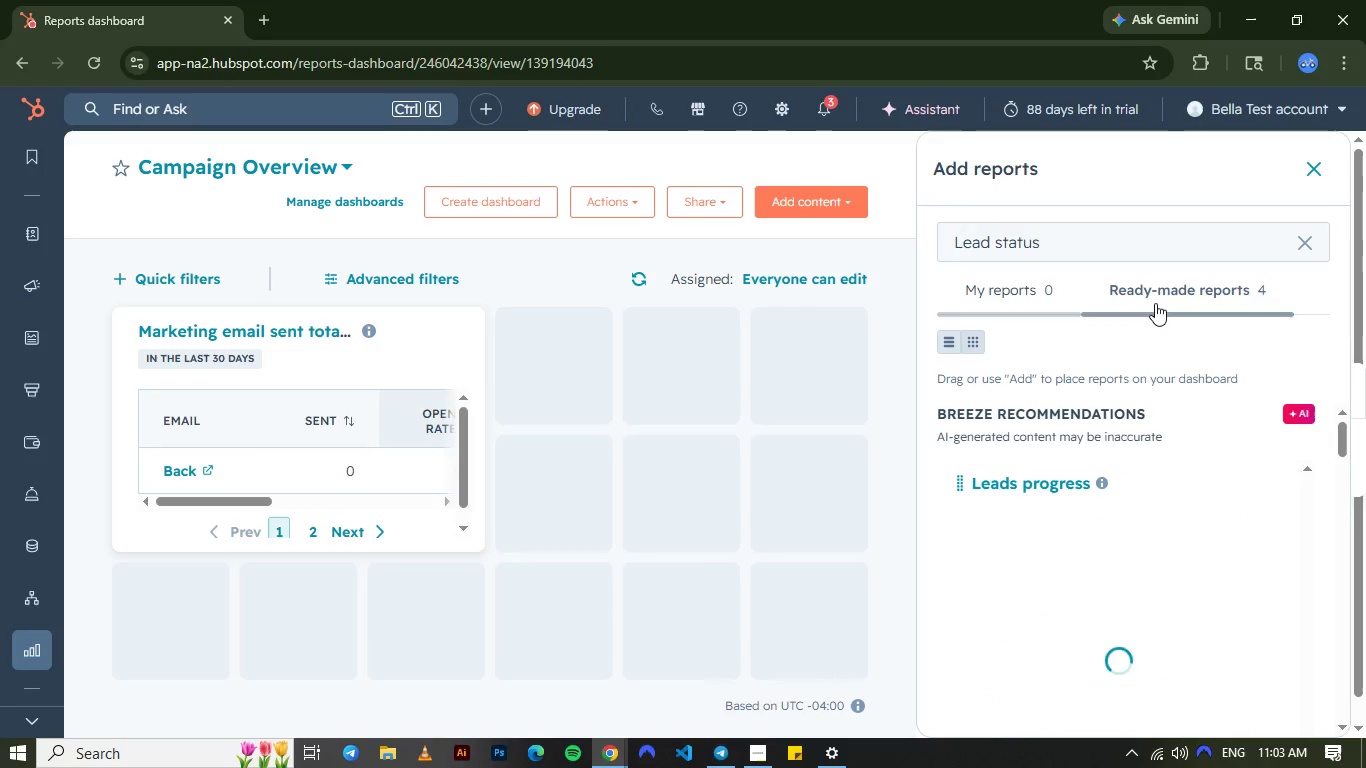 
left_click([1155, 303])
 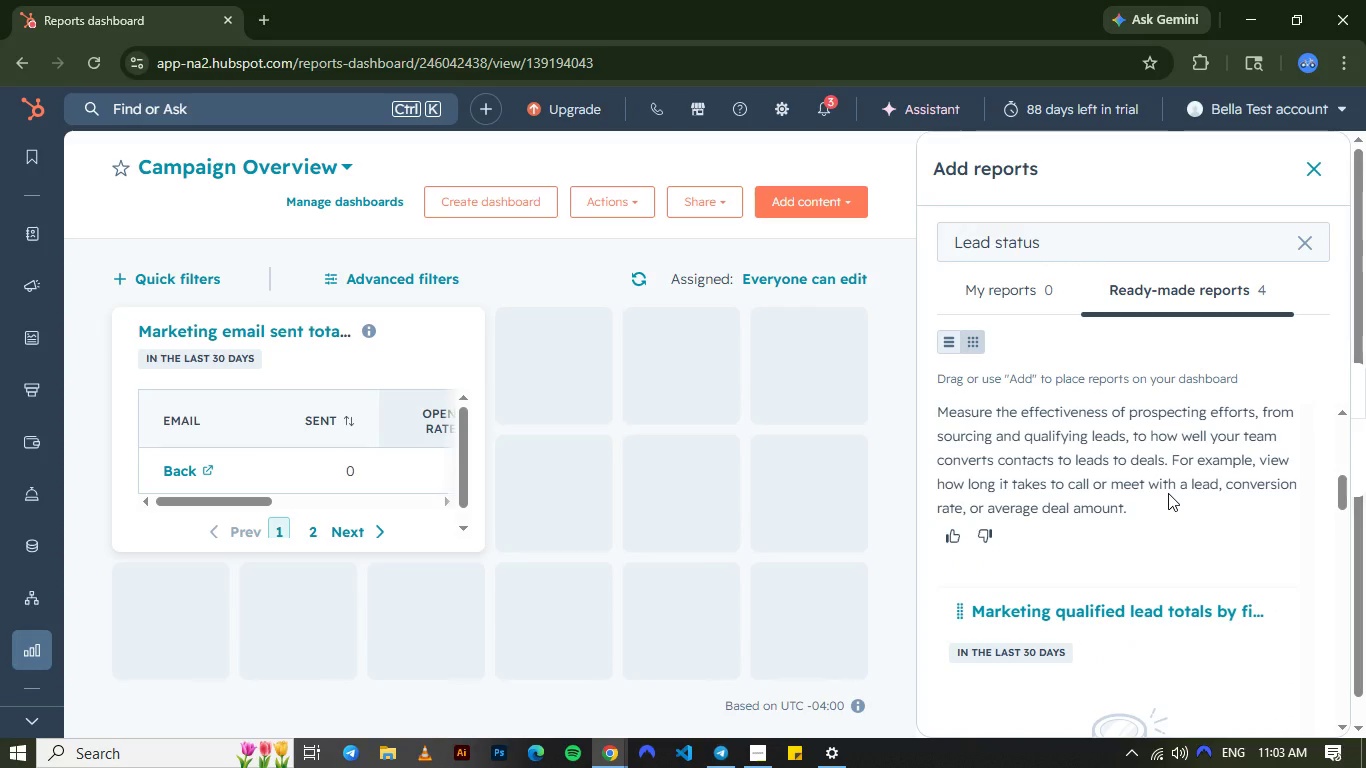 
wait(8.19)
 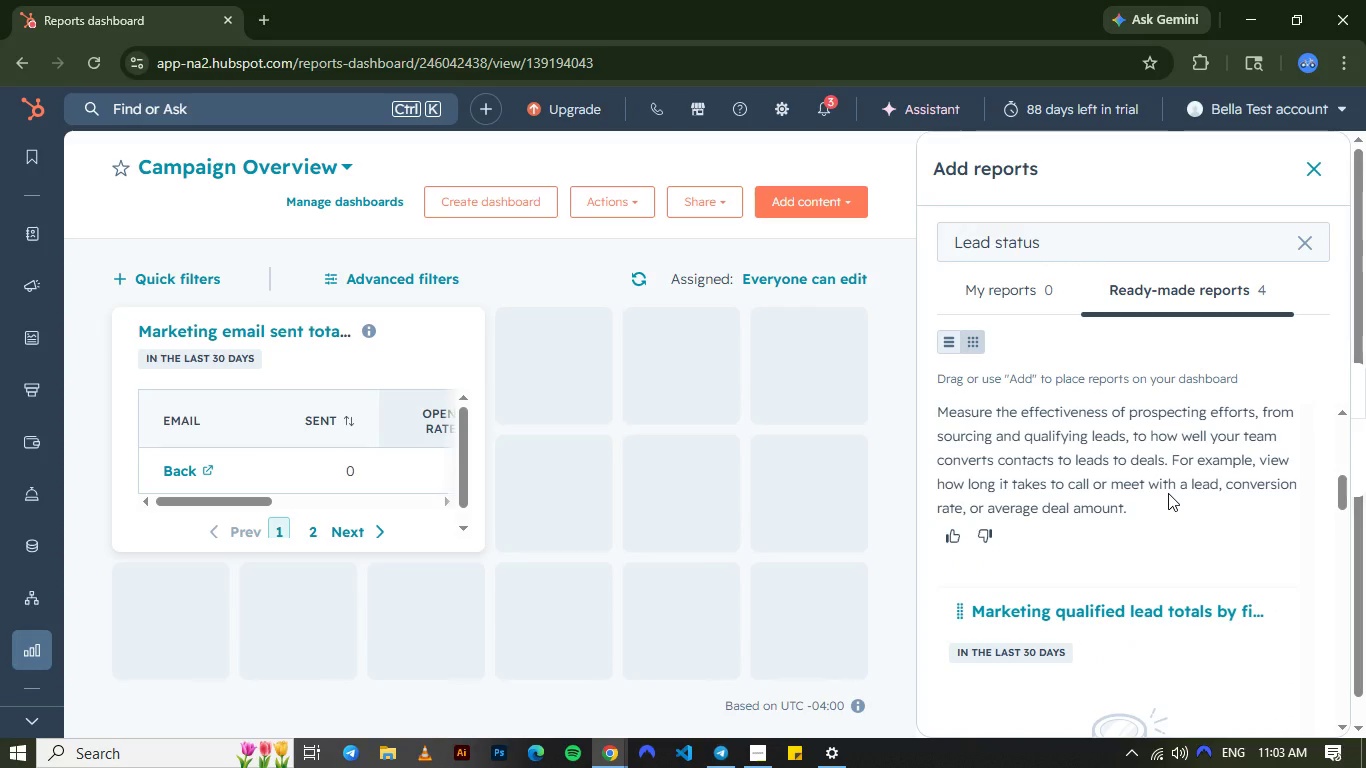 
left_click([1083, 608])
 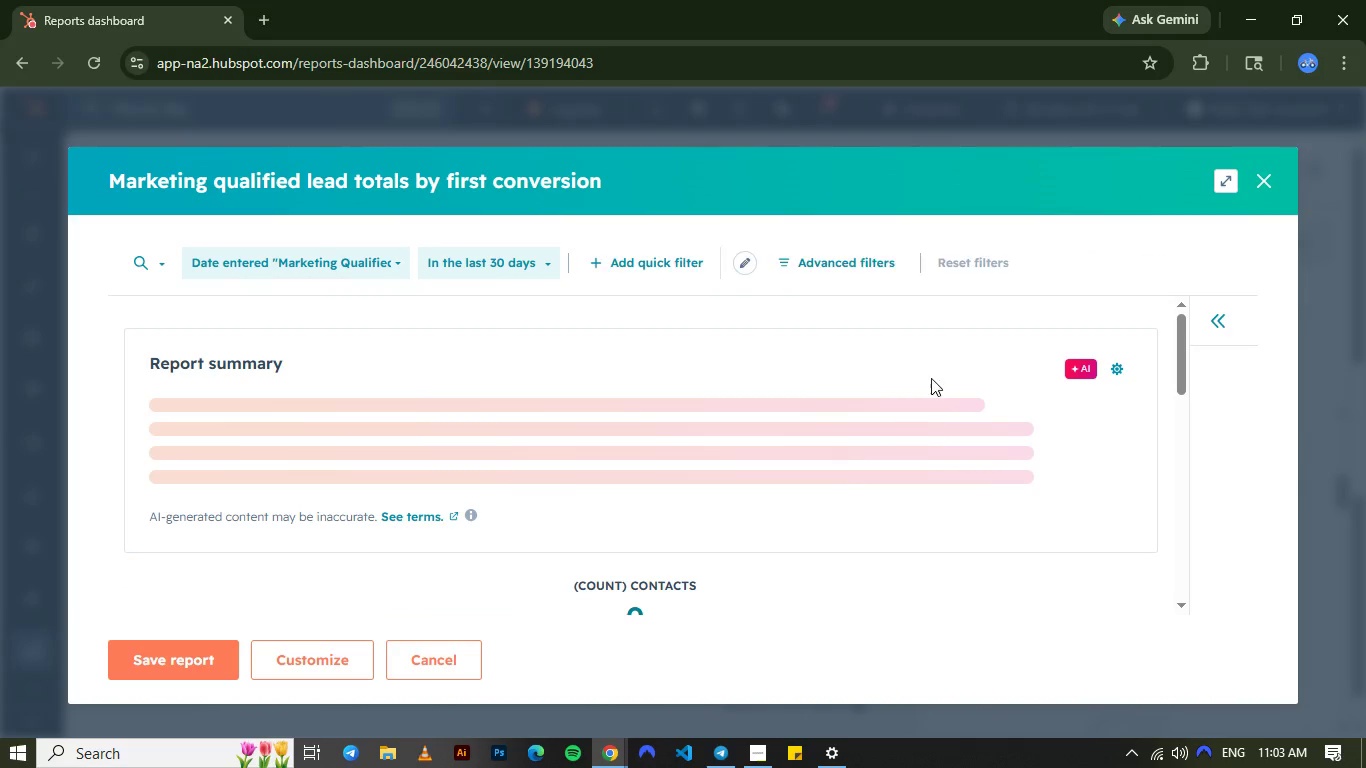 
wait(7.25)
 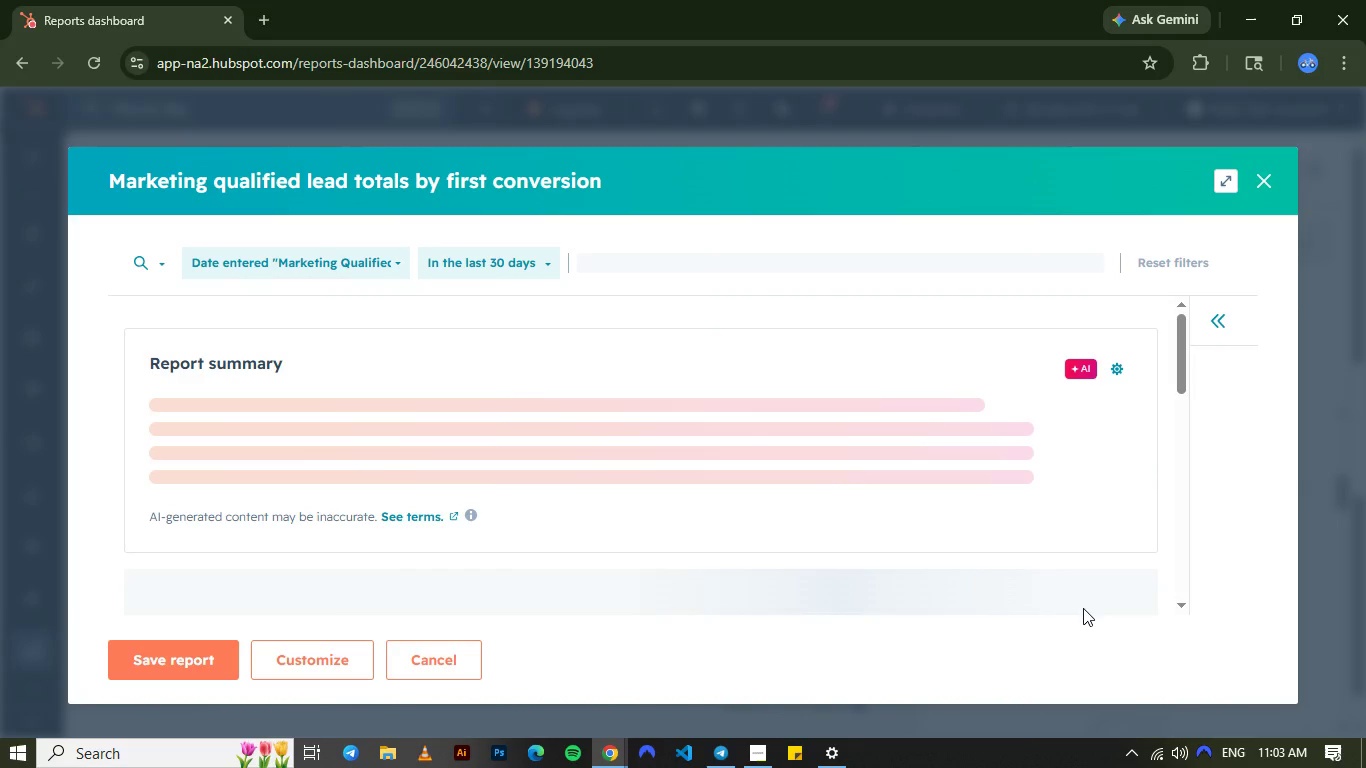 
left_click([1253, 179])
 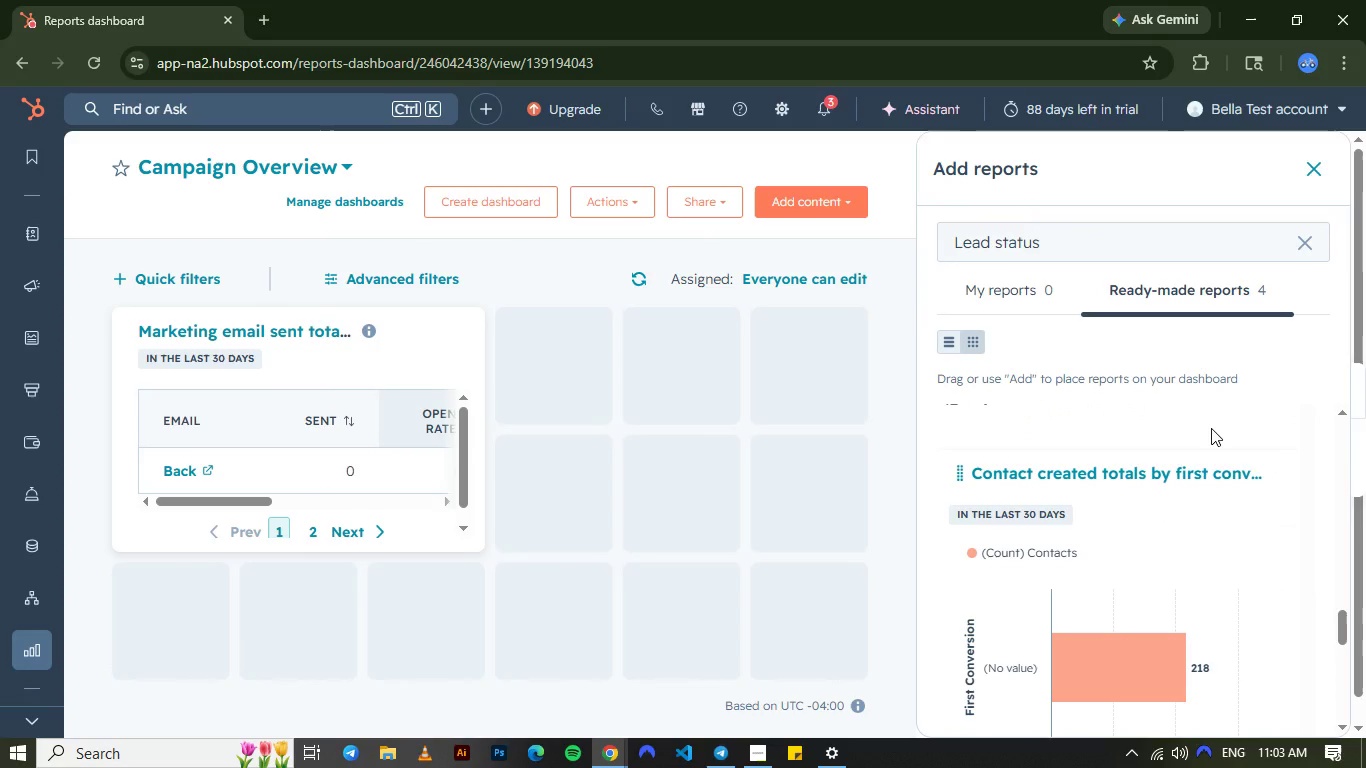 
wait(19.23)
 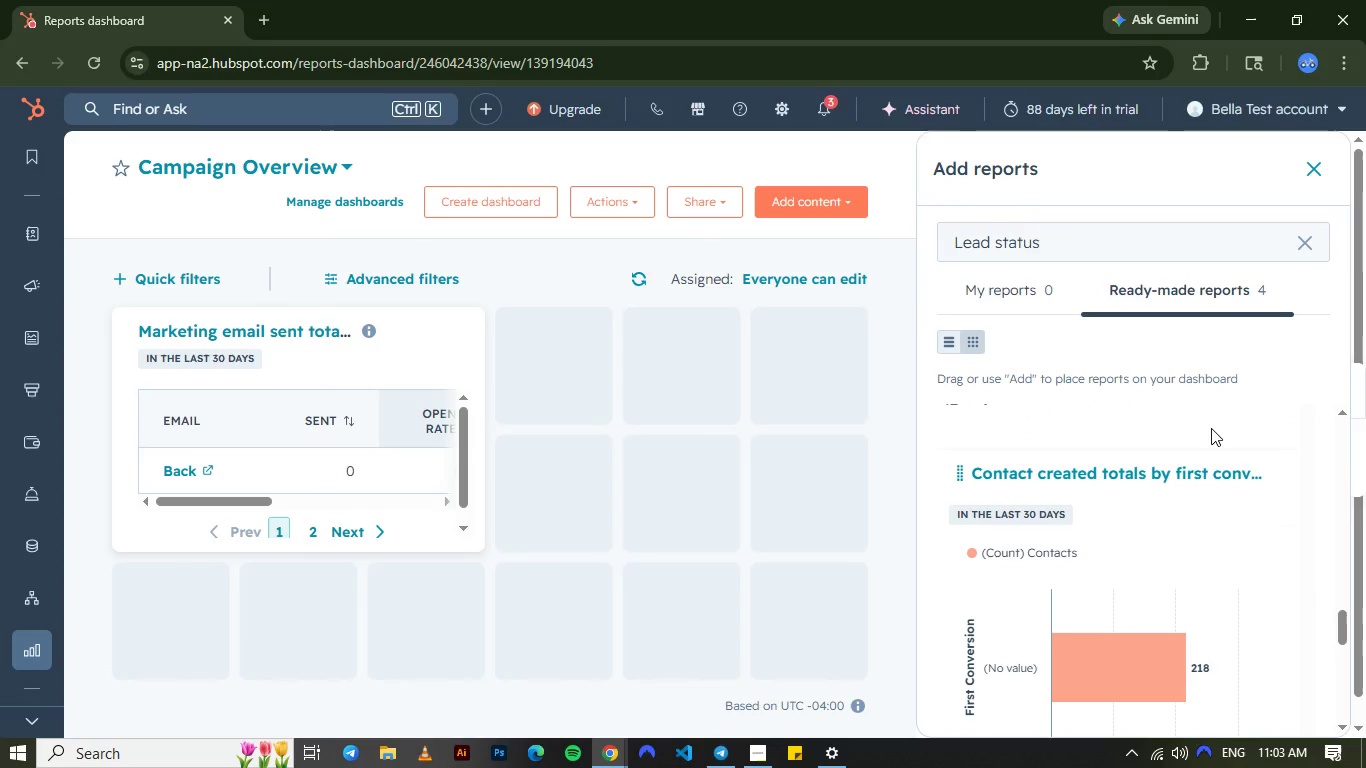 
left_click([1312, 241])
 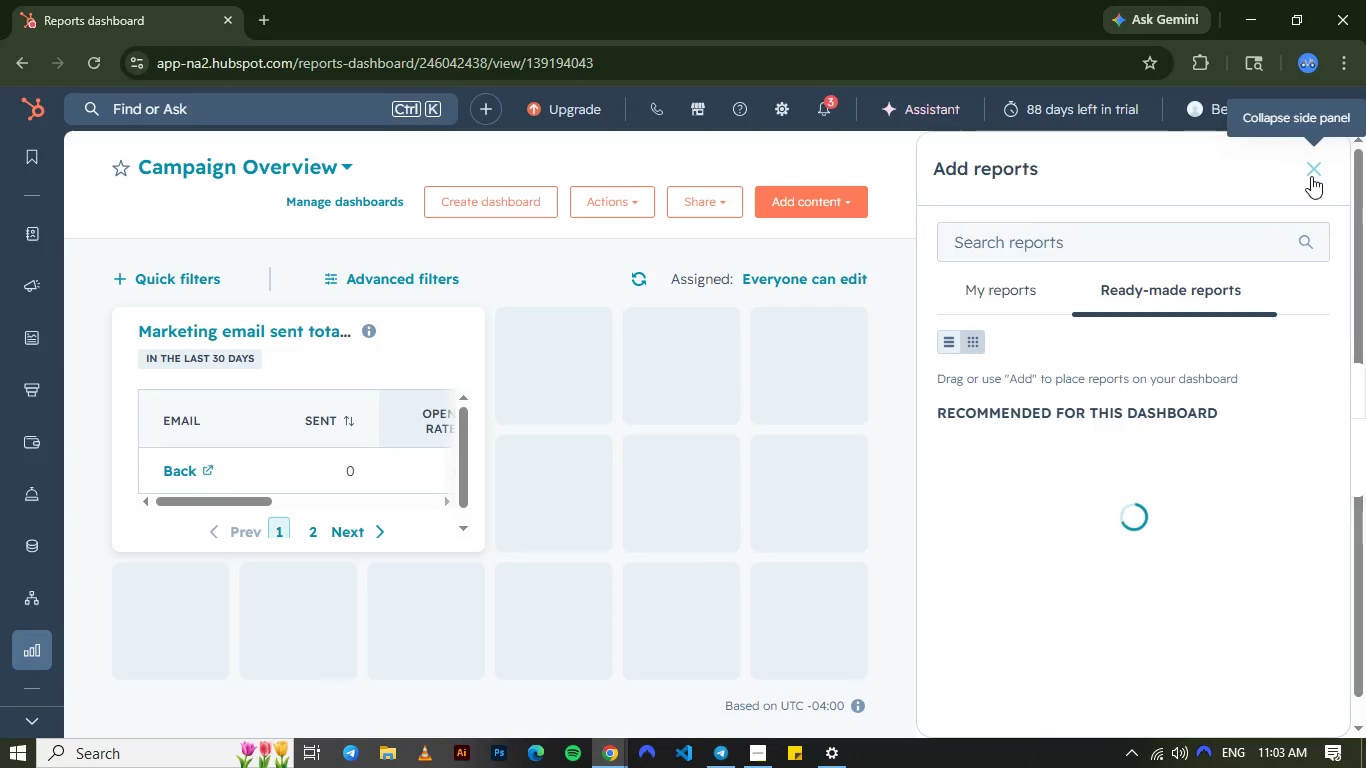 
left_click([1311, 176])
 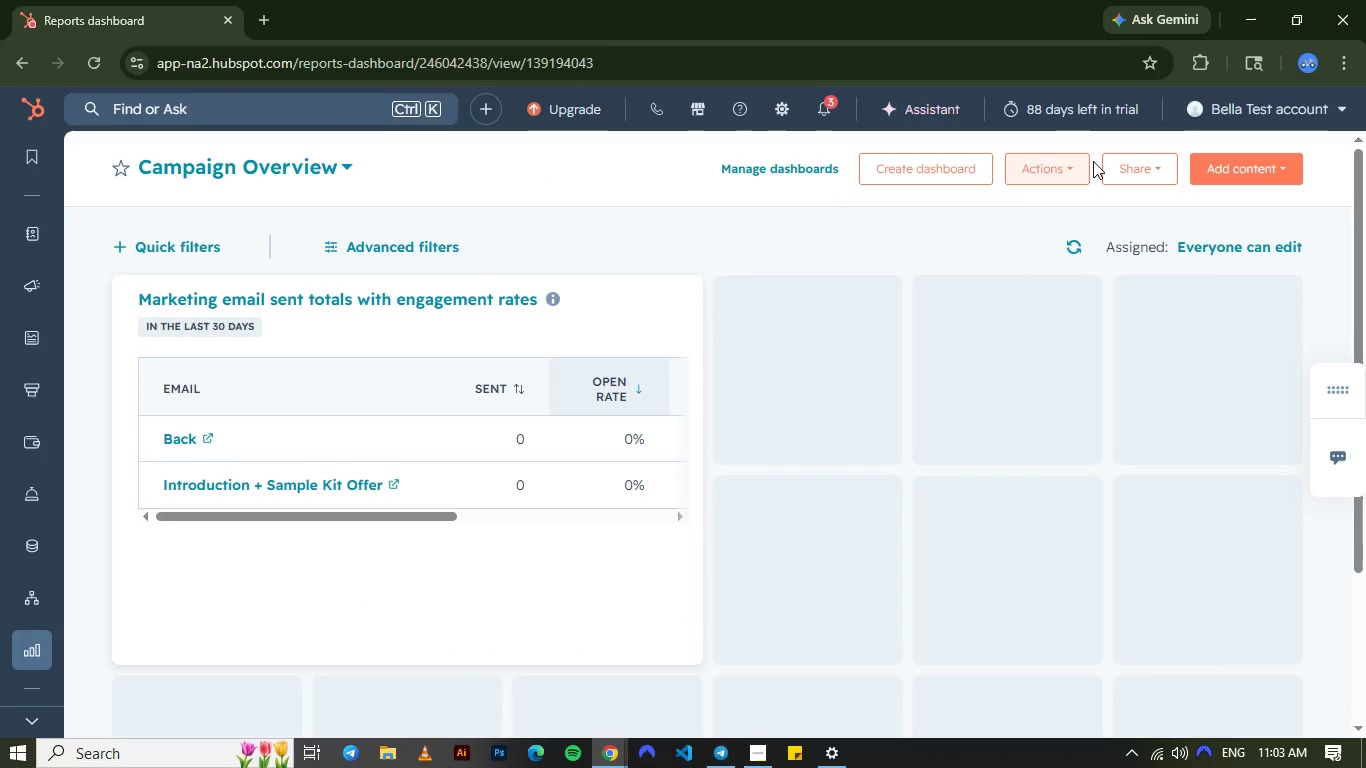 
wait(7.25)
 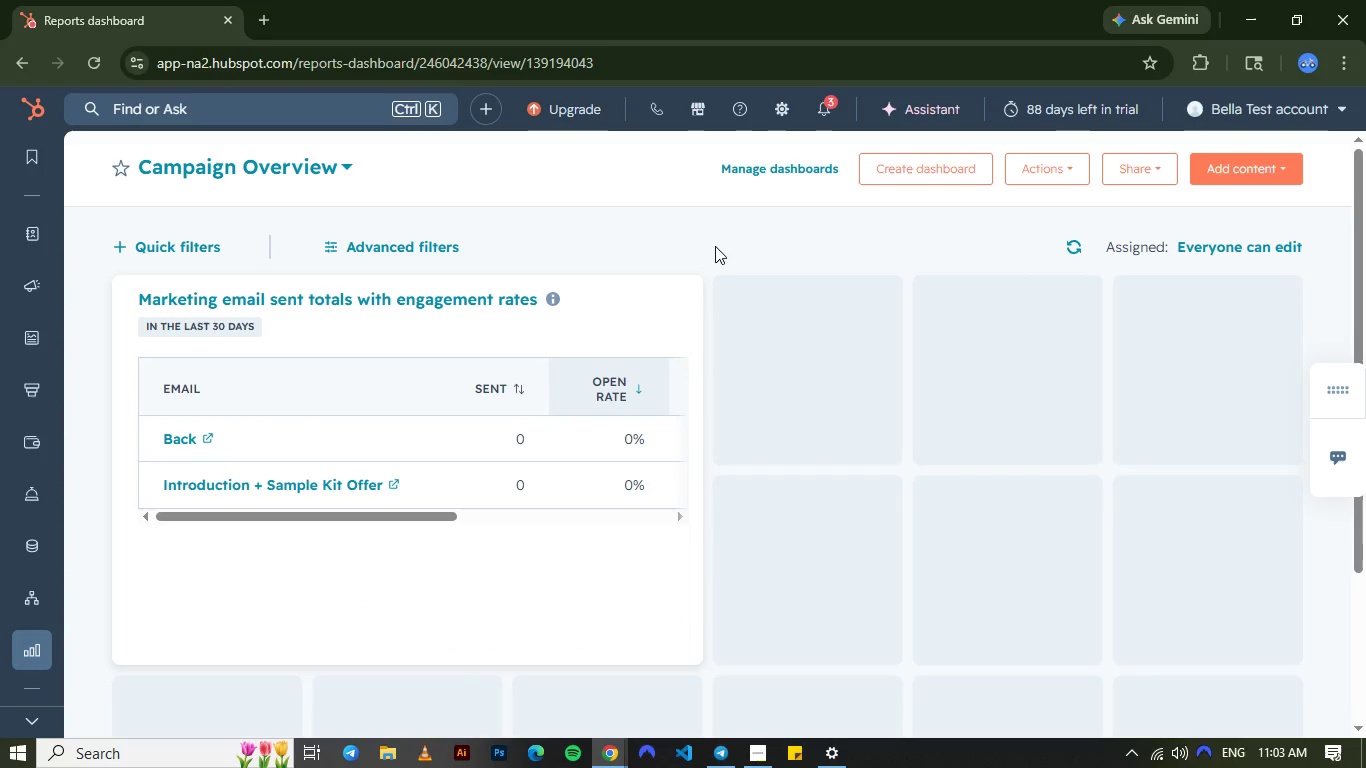 
left_click([1072, 166])
 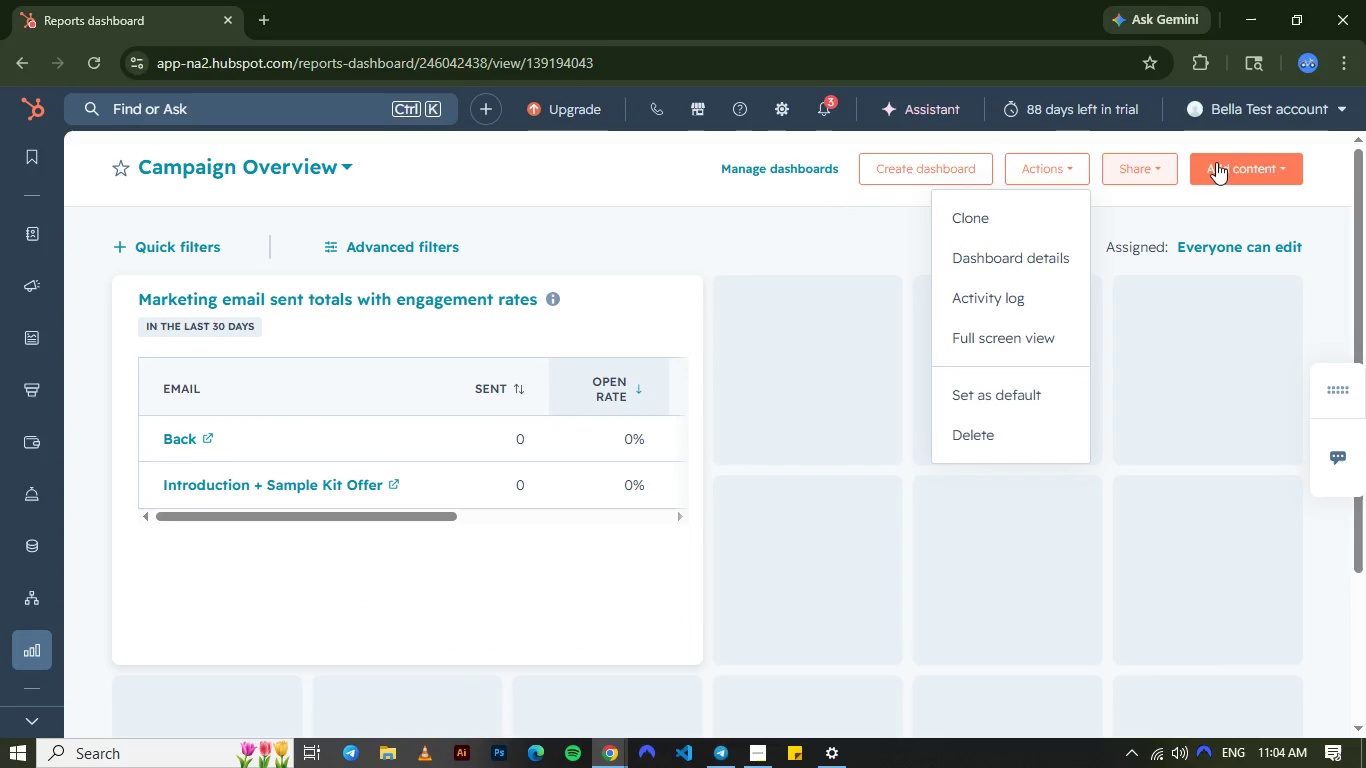 
left_click([1230, 162])
 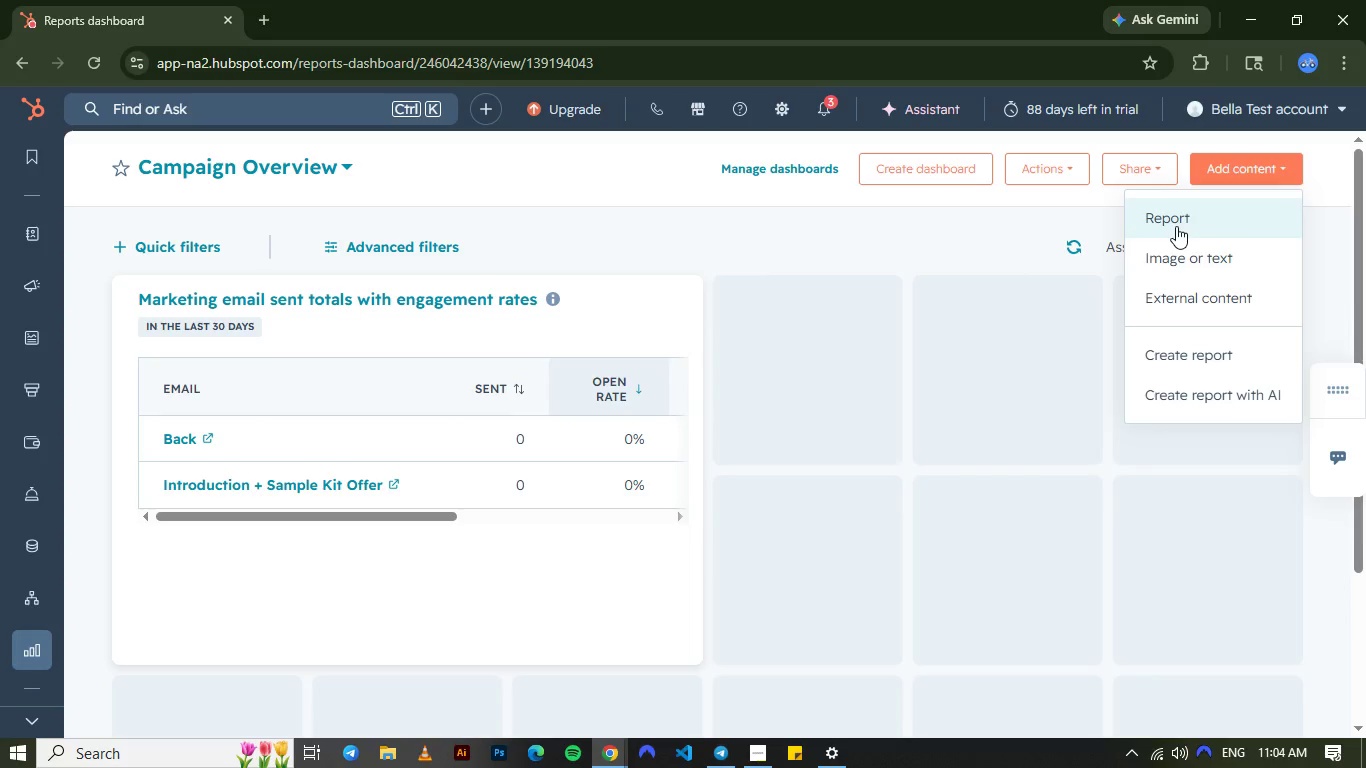 
left_click([1176, 226])
 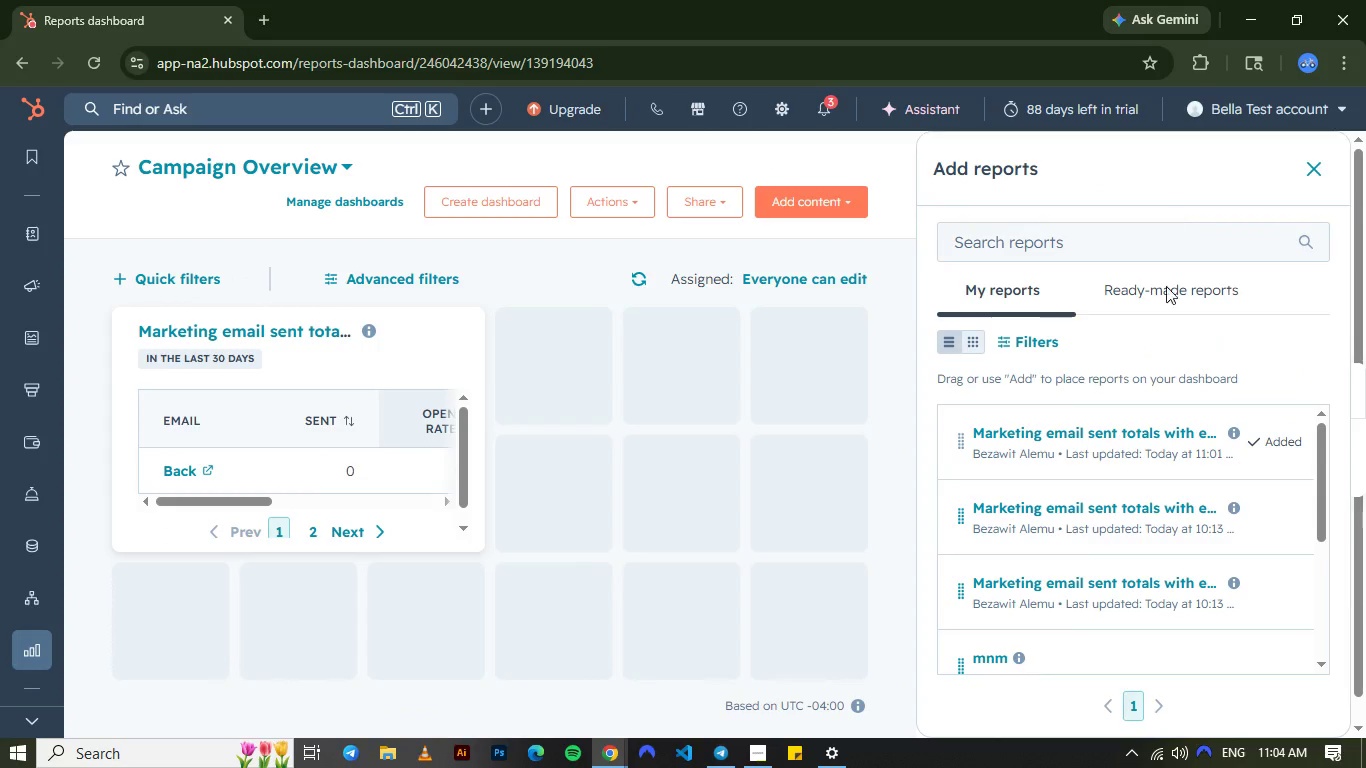 
mouse_move([1101, 525])
 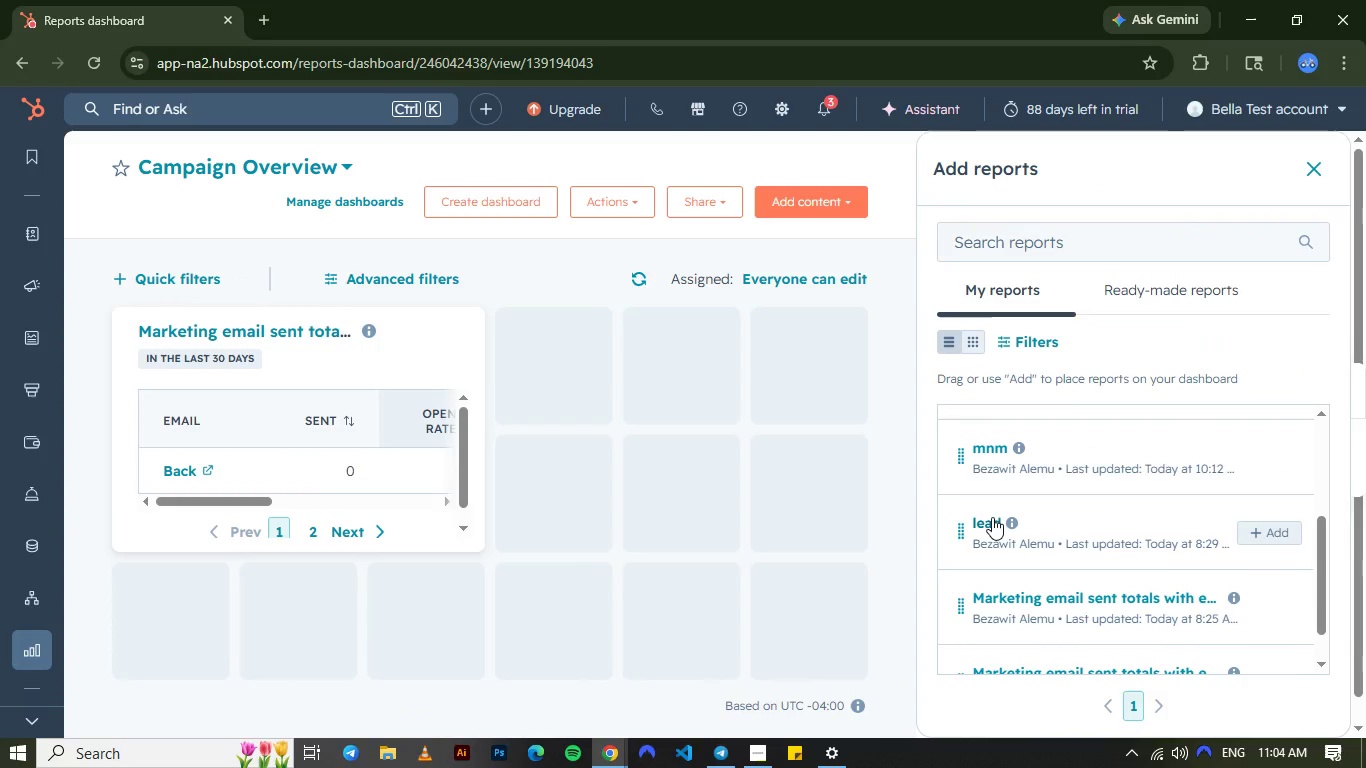 
left_click([992, 517])
 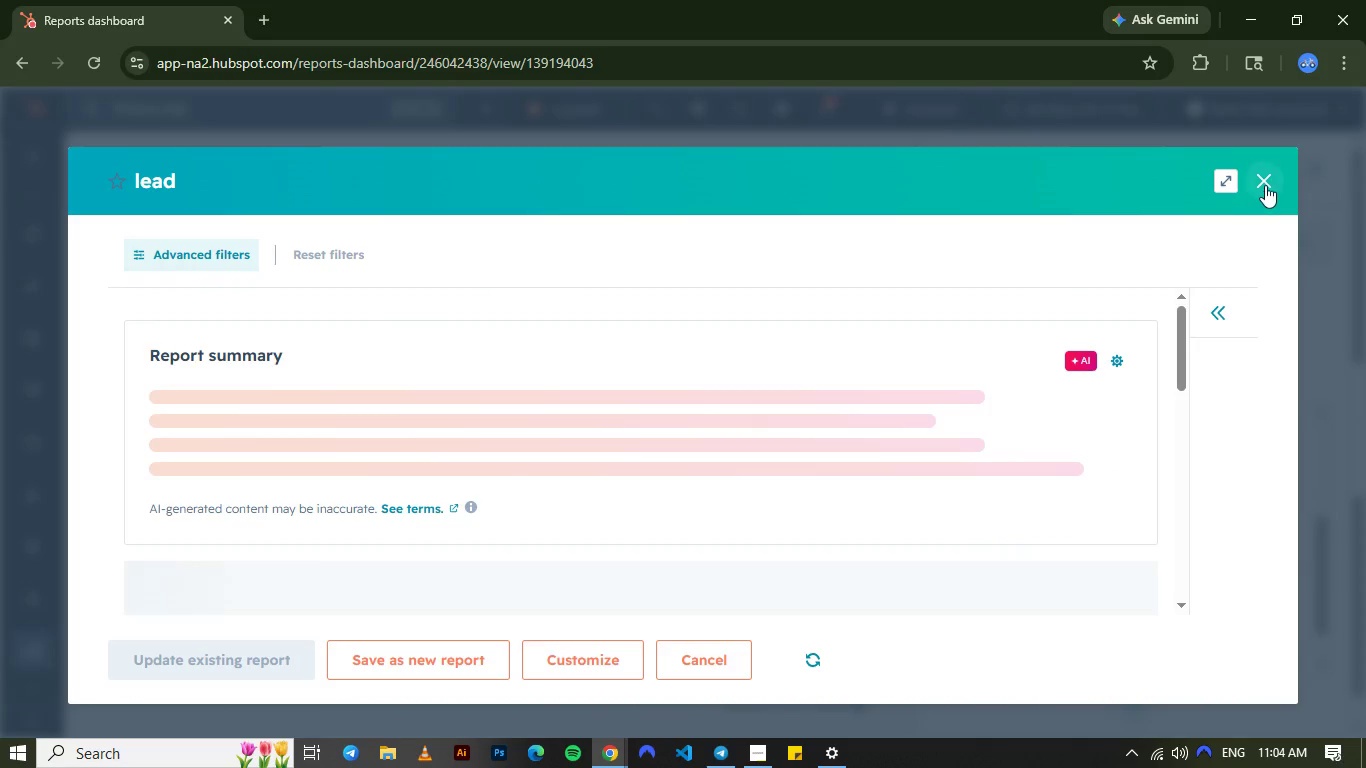 
left_click([1265, 185])
 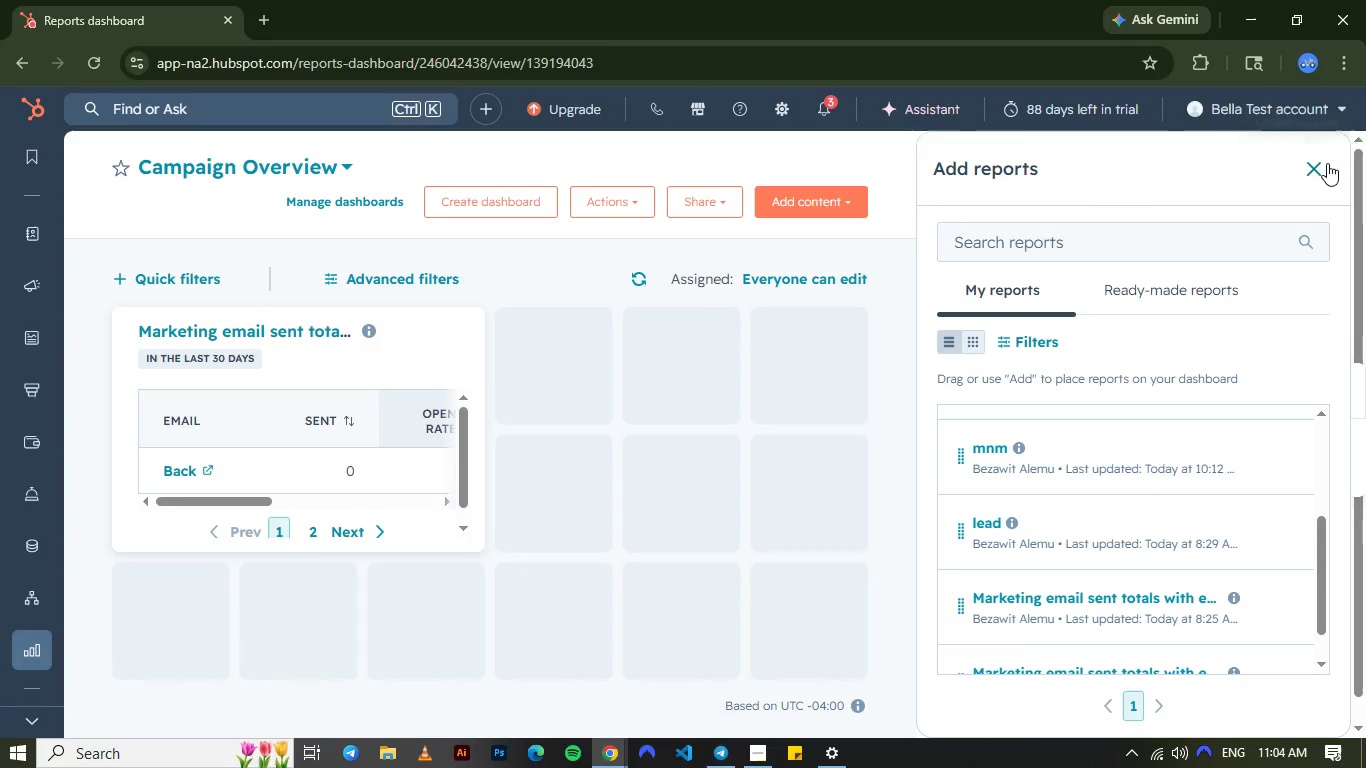 
left_click([1327, 163])
 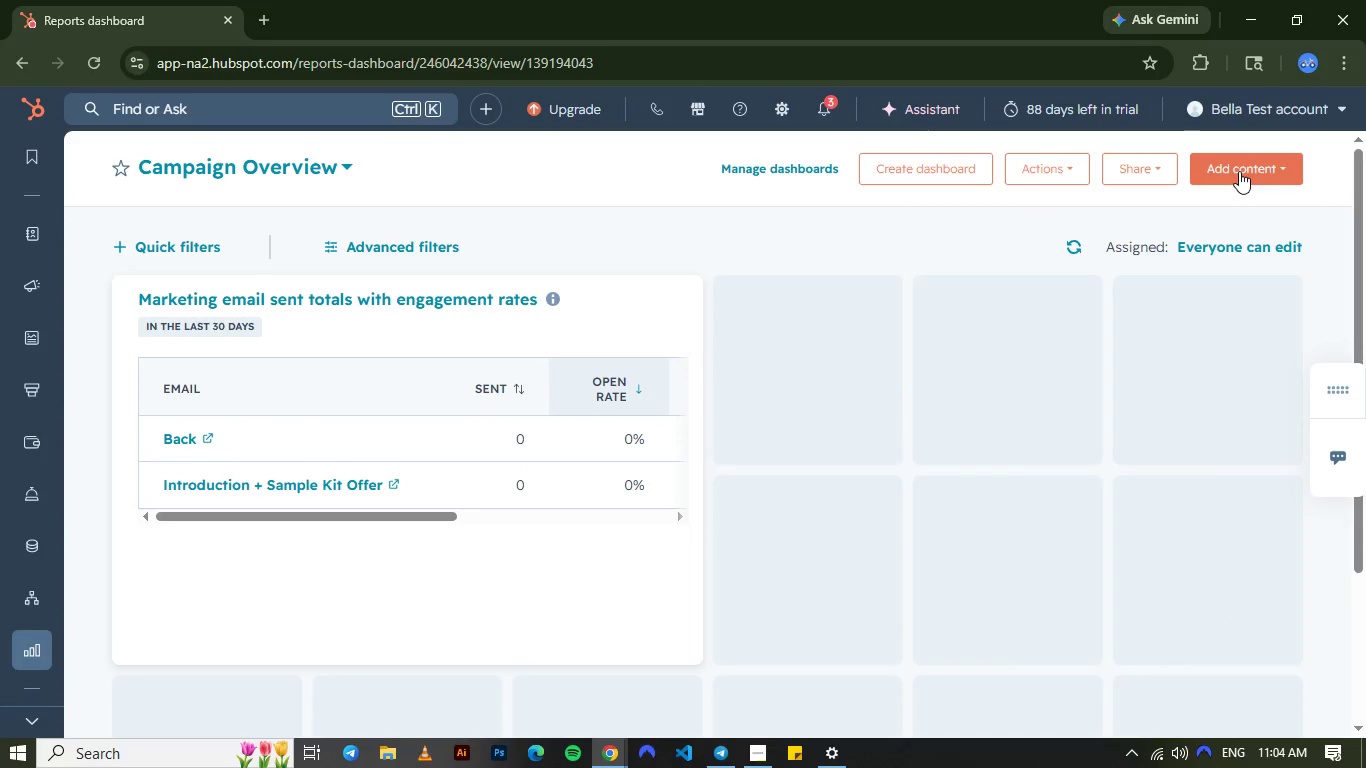 
left_click([1239, 171])
 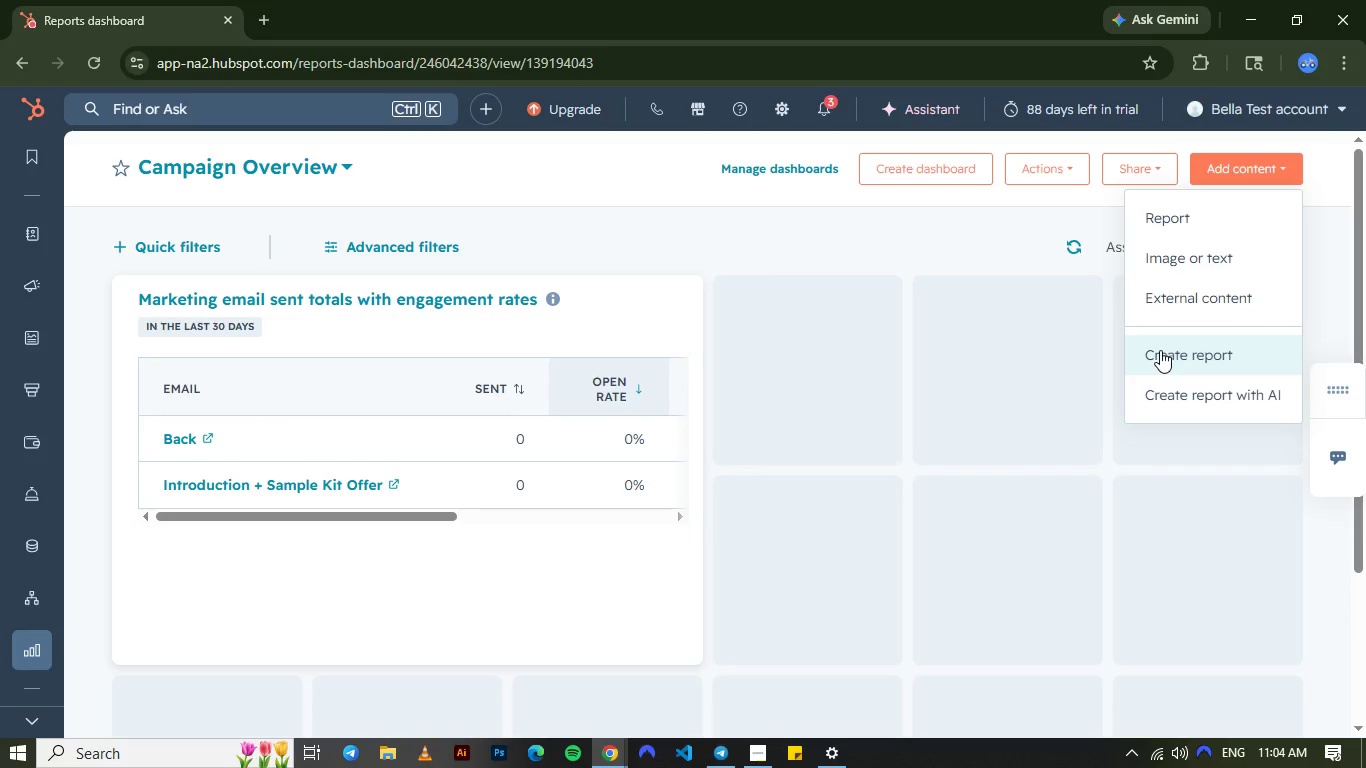 
left_click([1160, 350])
 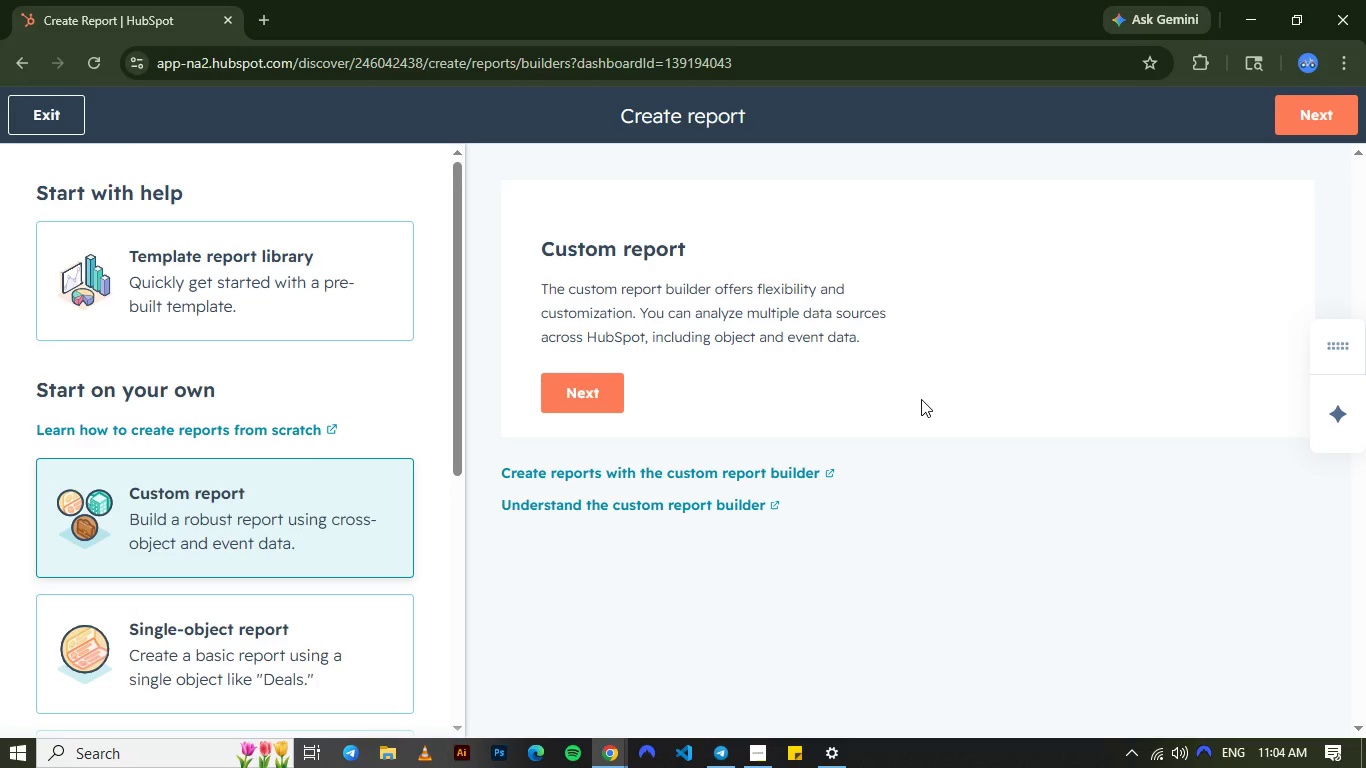 
wait(22.05)
 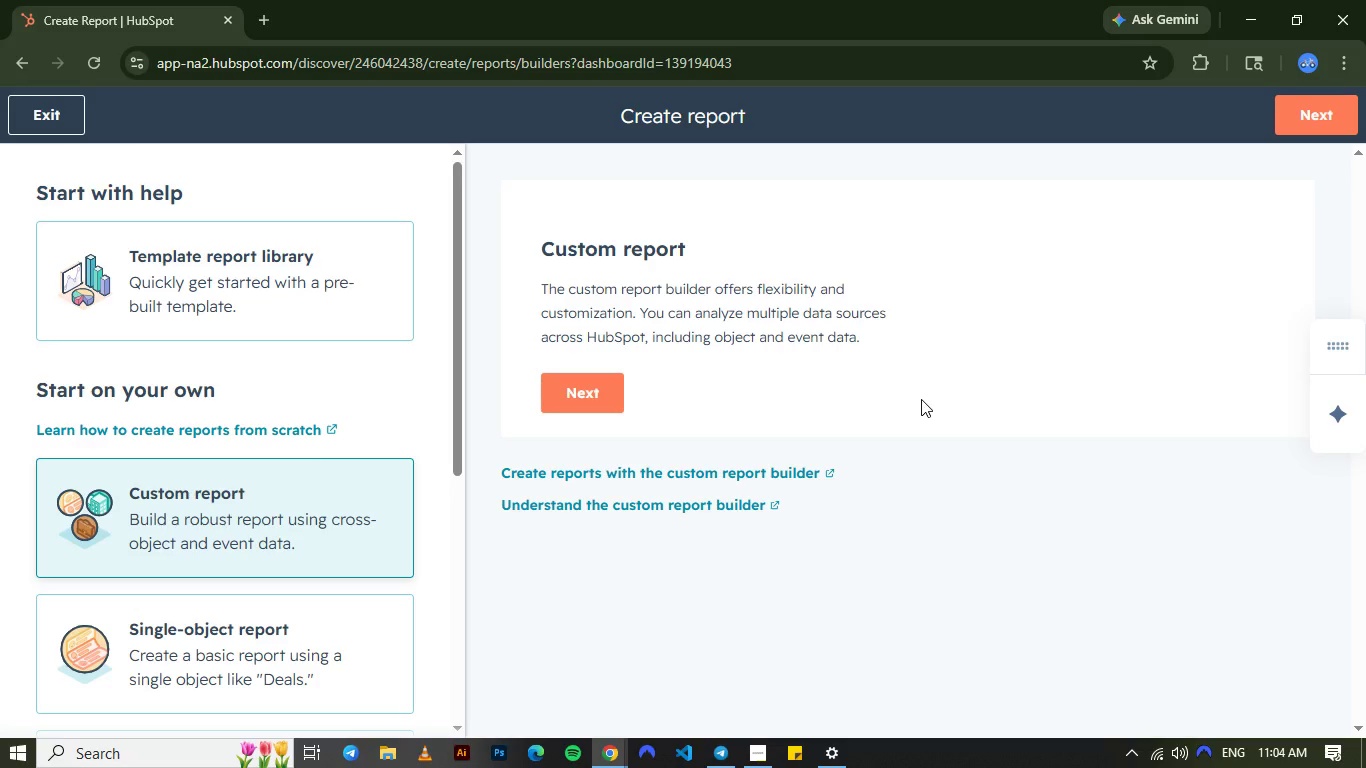 
left_click([578, 389])
 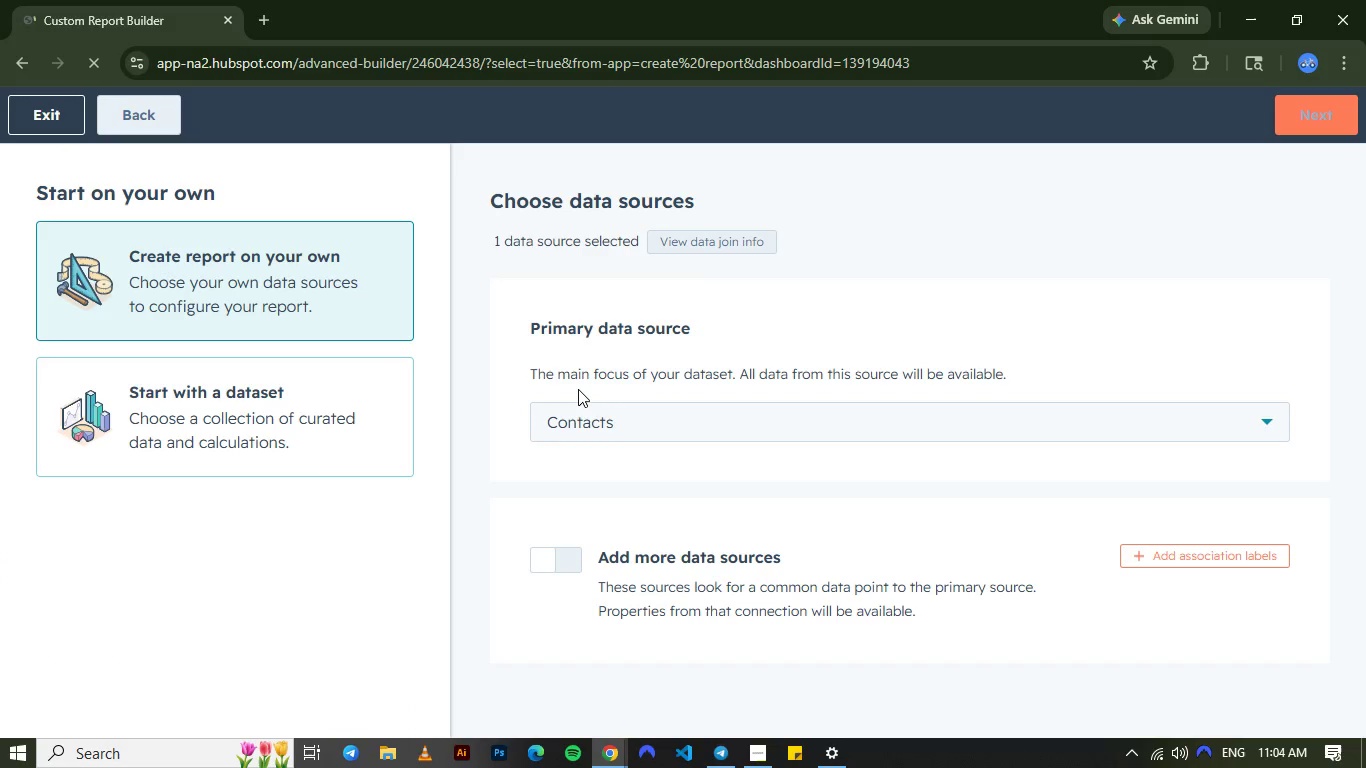 
wait(6.42)
 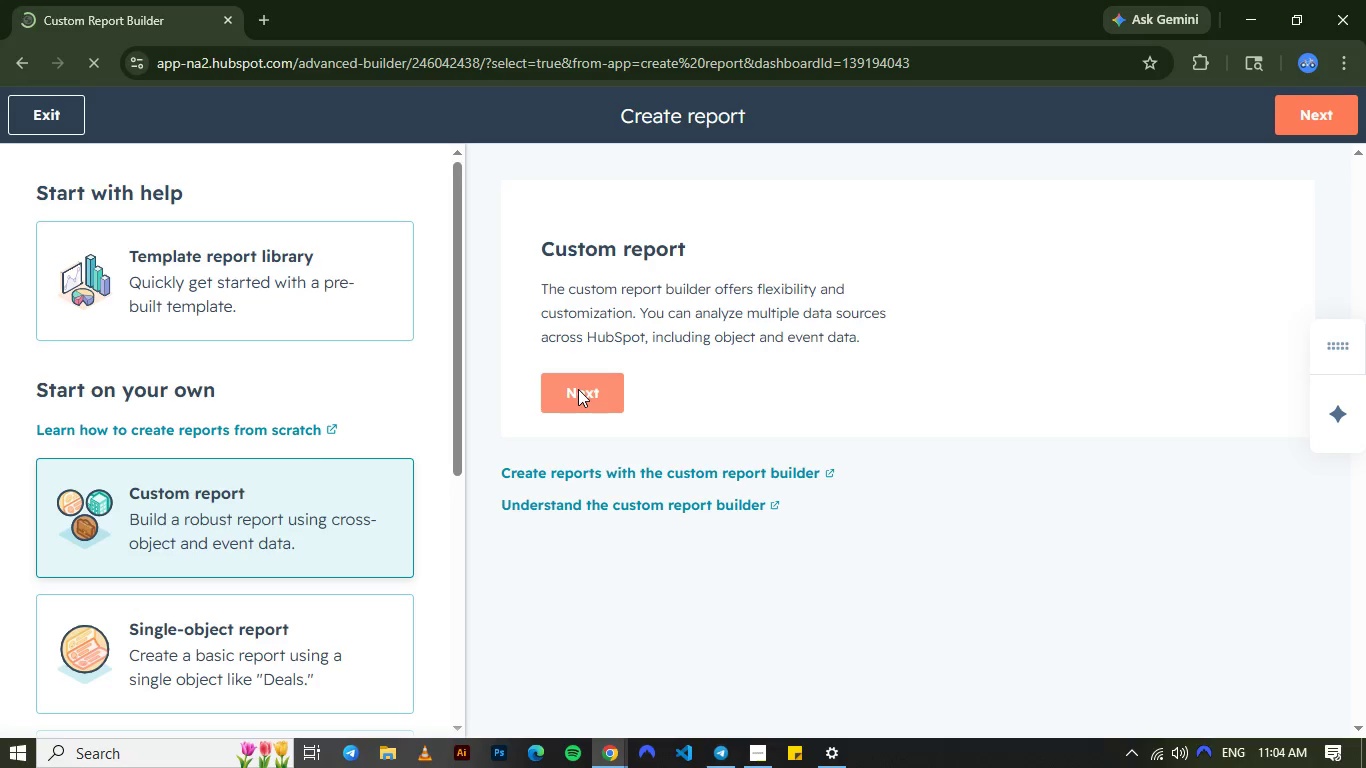 
left_click([649, 427])
 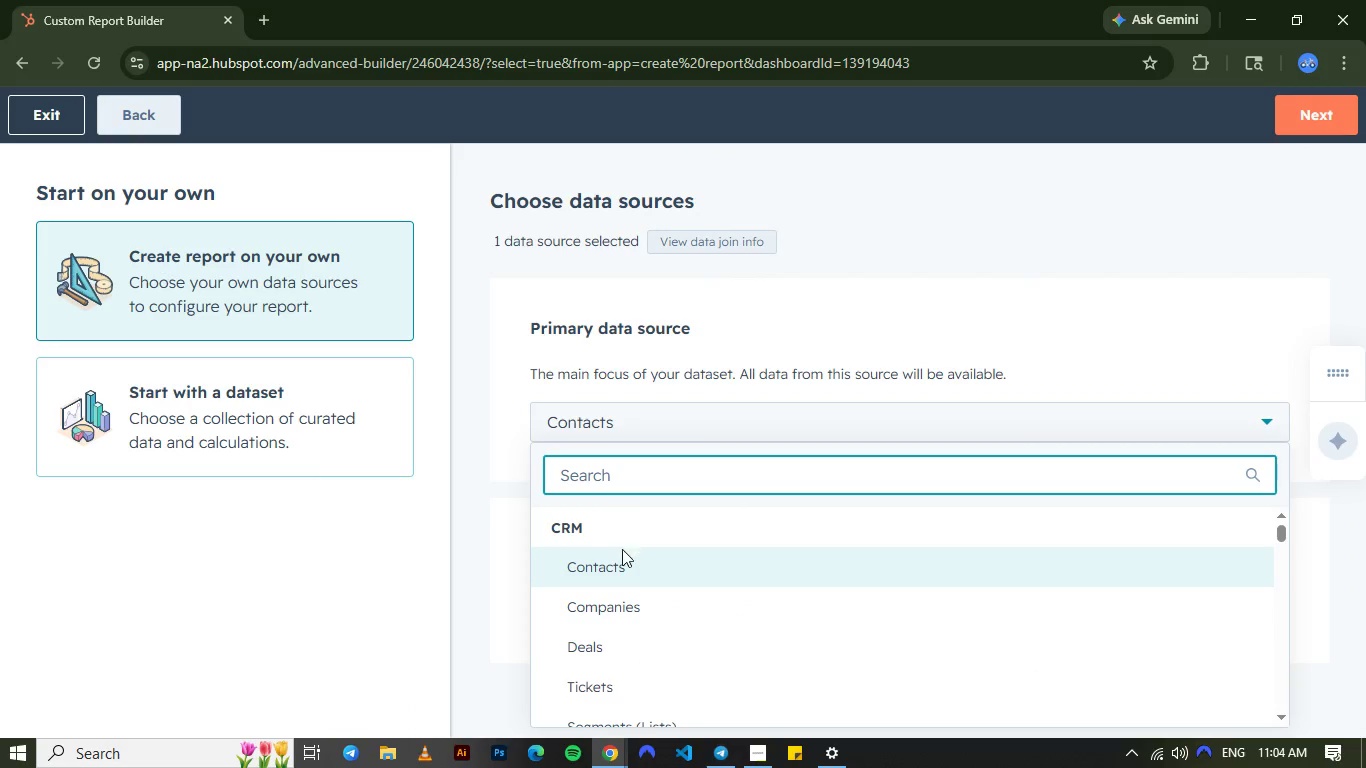 
left_click([622, 565])
 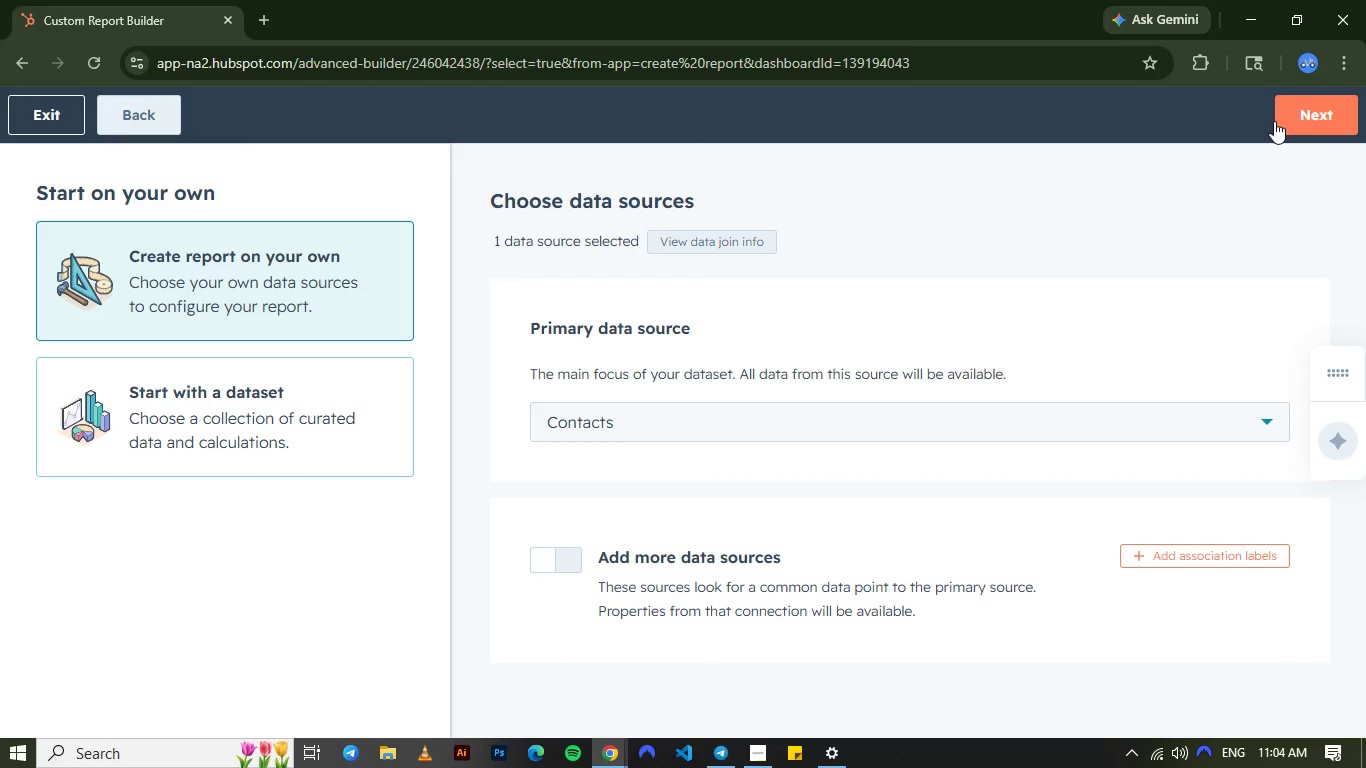 
left_click([1274, 121])
 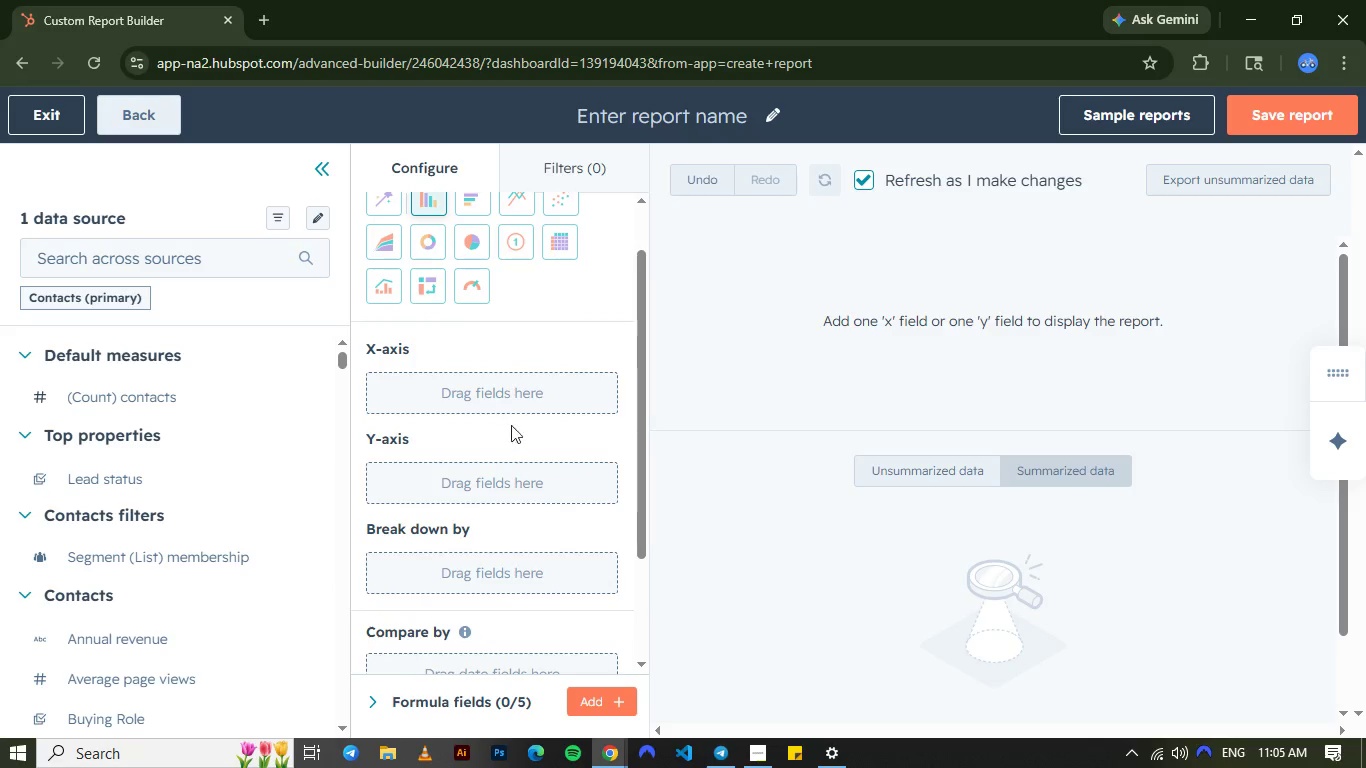 
wait(16.28)
 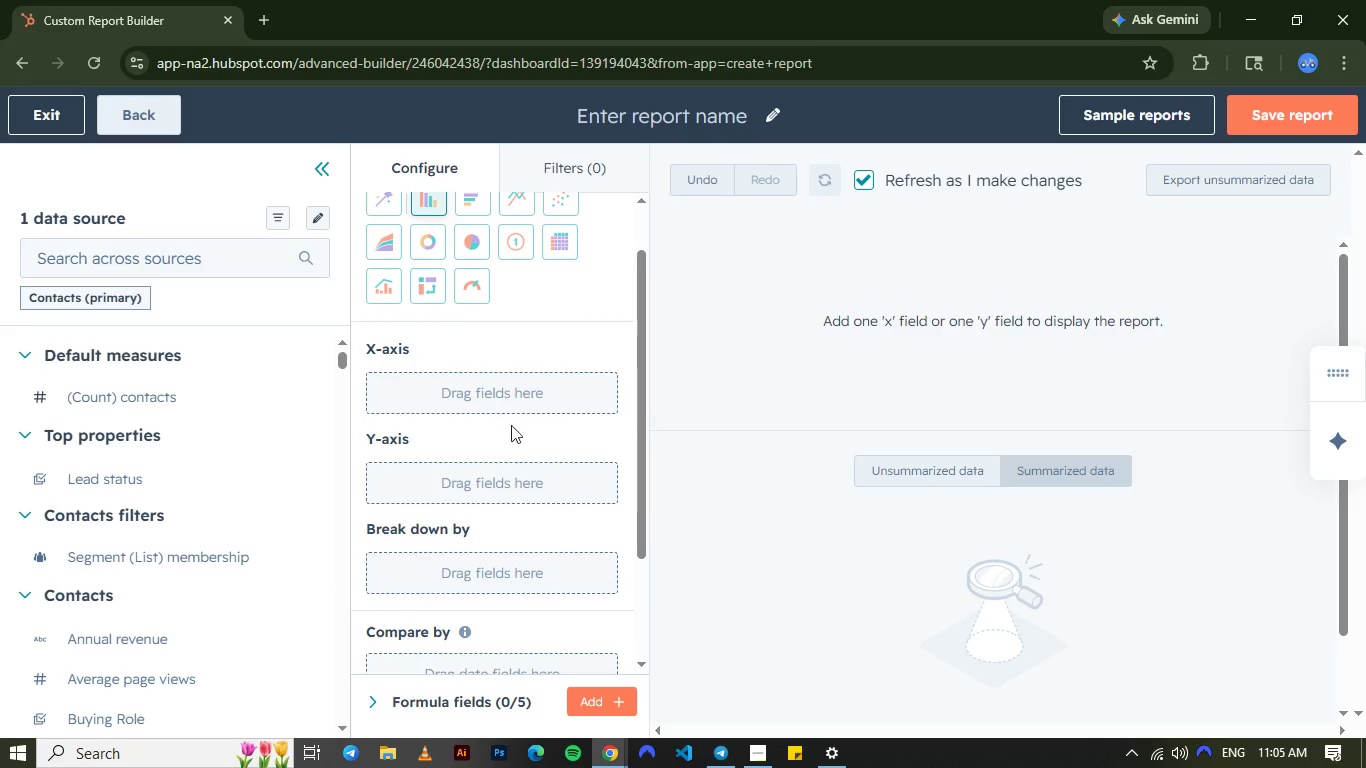 
left_click_drag(start_coordinate=[61, 478], to_coordinate=[387, 385])
 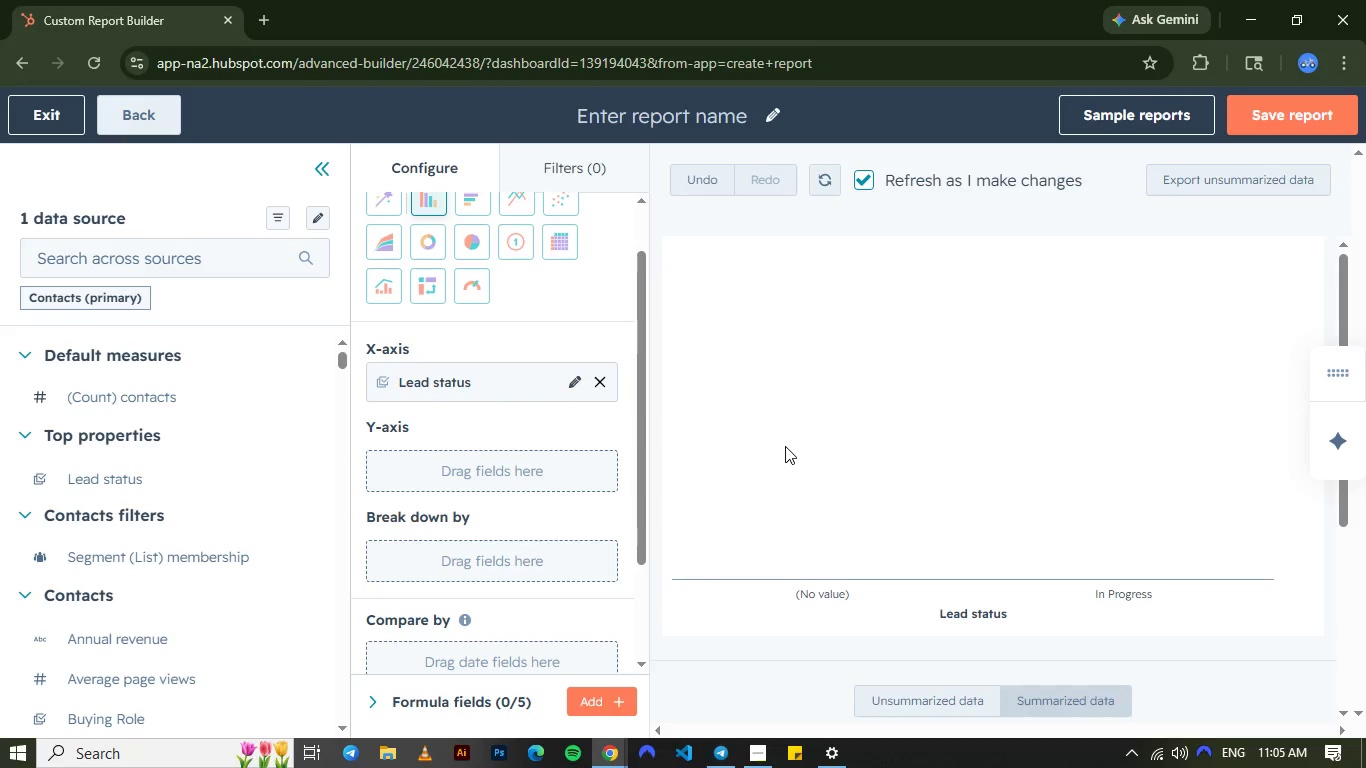 
mouse_move([503, 479])
 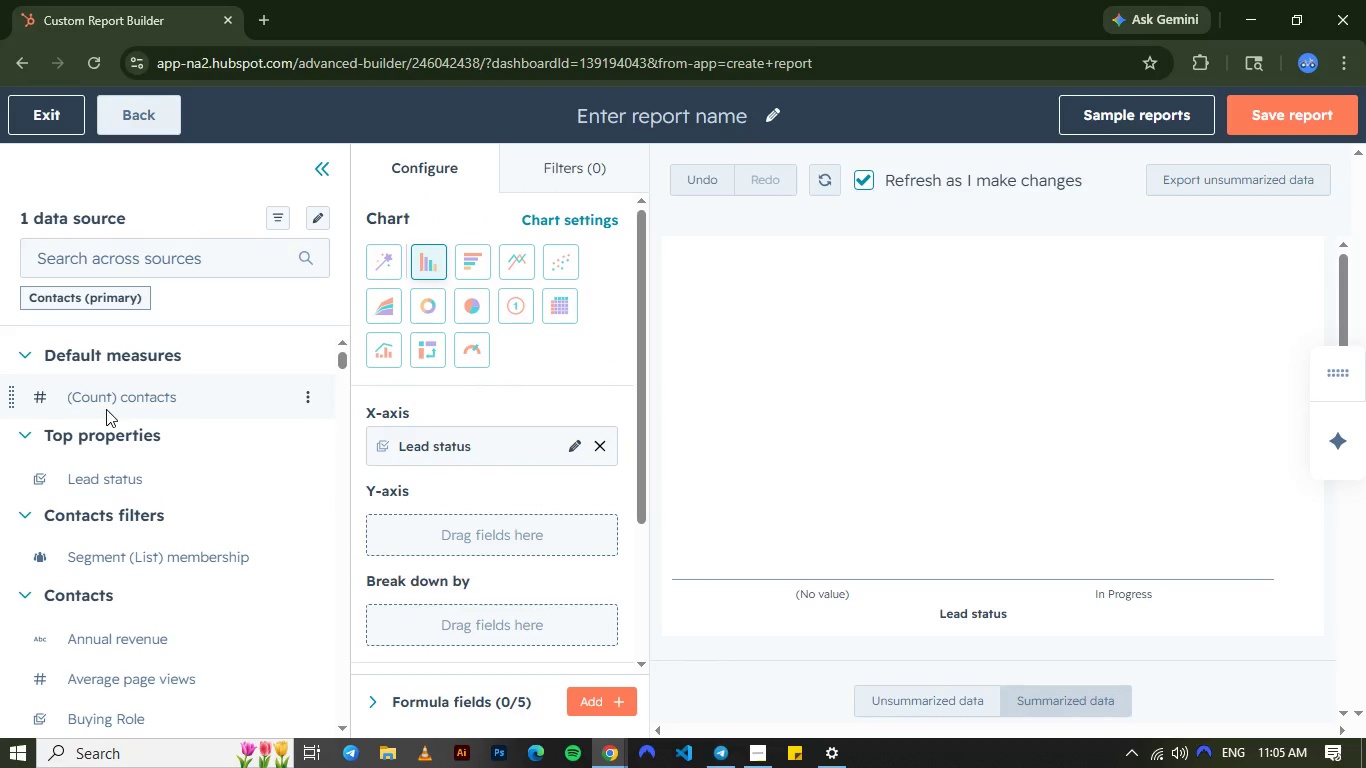 
left_click_drag(start_coordinate=[106, 409], to_coordinate=[379, 513])
 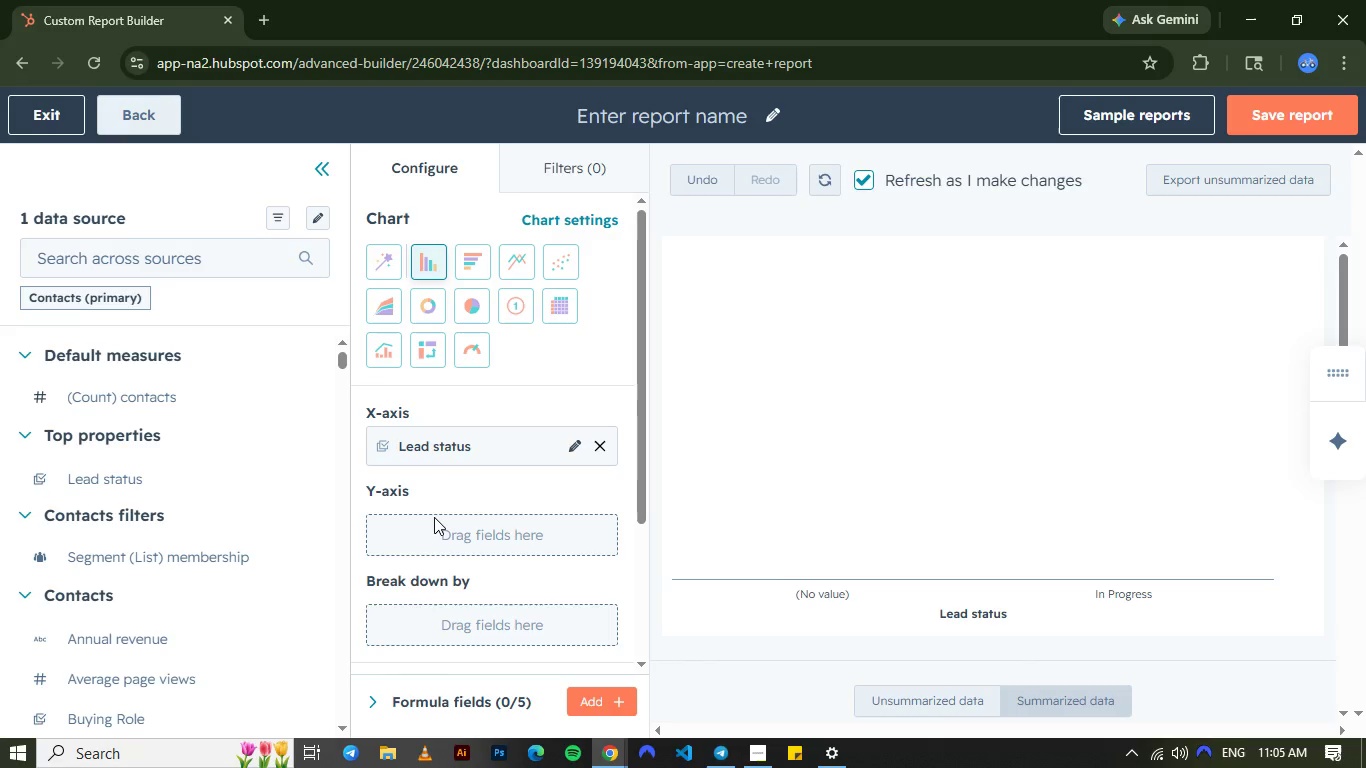 
mouse_move([408, 499])
 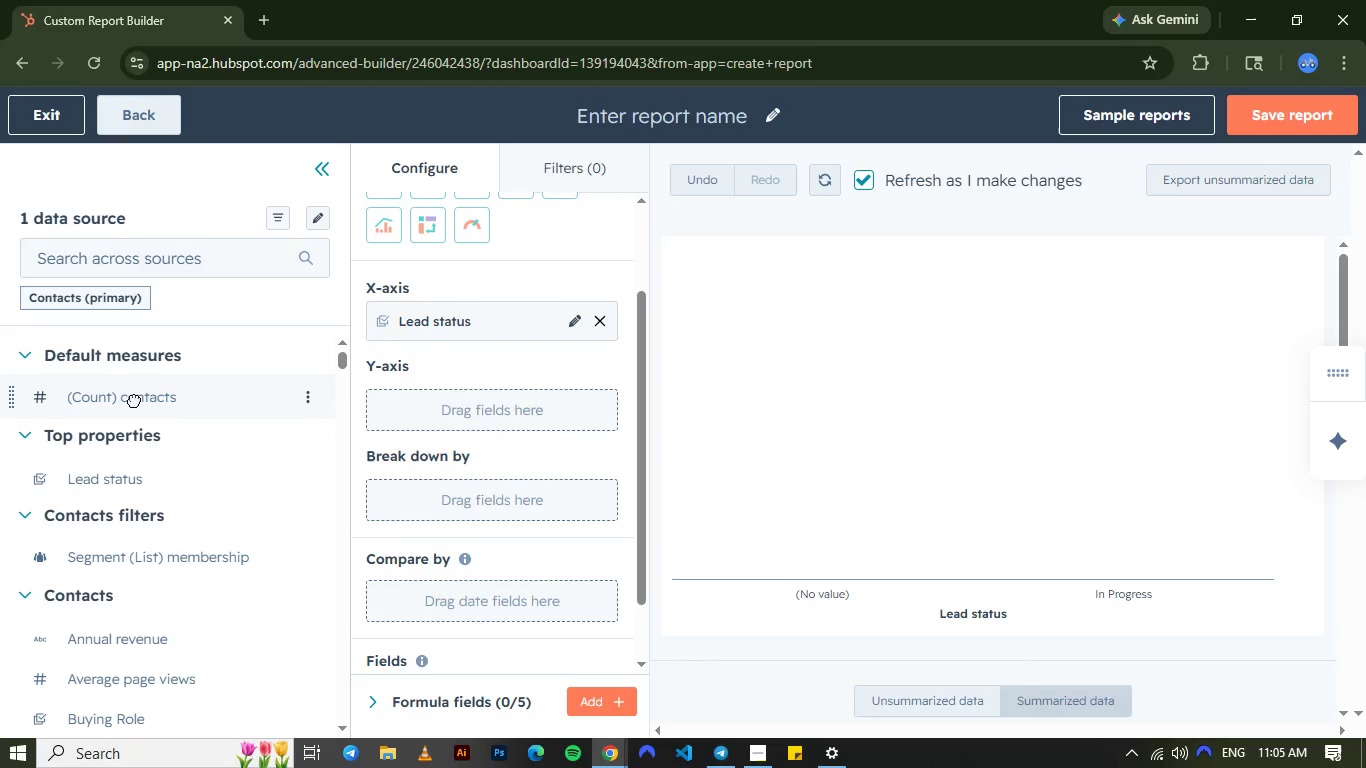 
left_click_drag(start_coordinate=[104, 402], to_coordinate=[381, 392])
 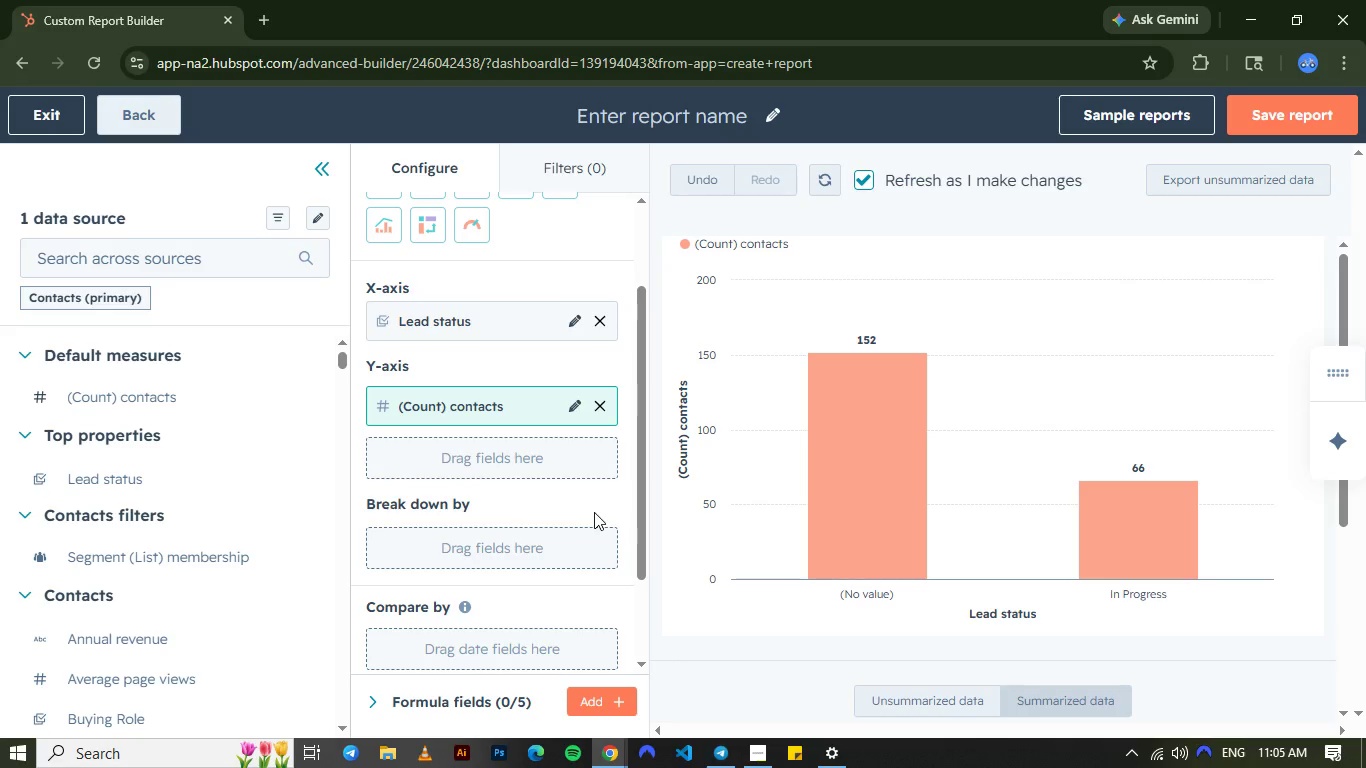 
mouse_move([768, 488])
 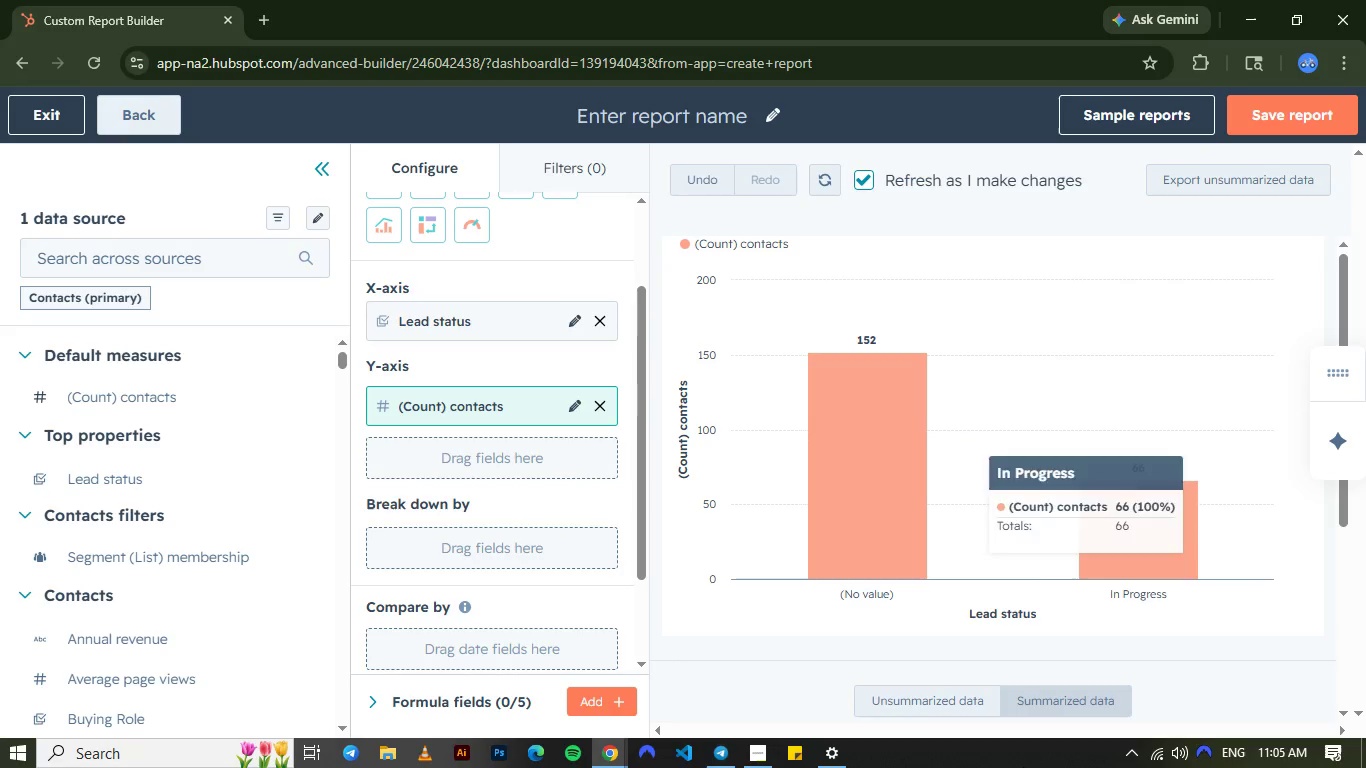 
wait(7.32)
 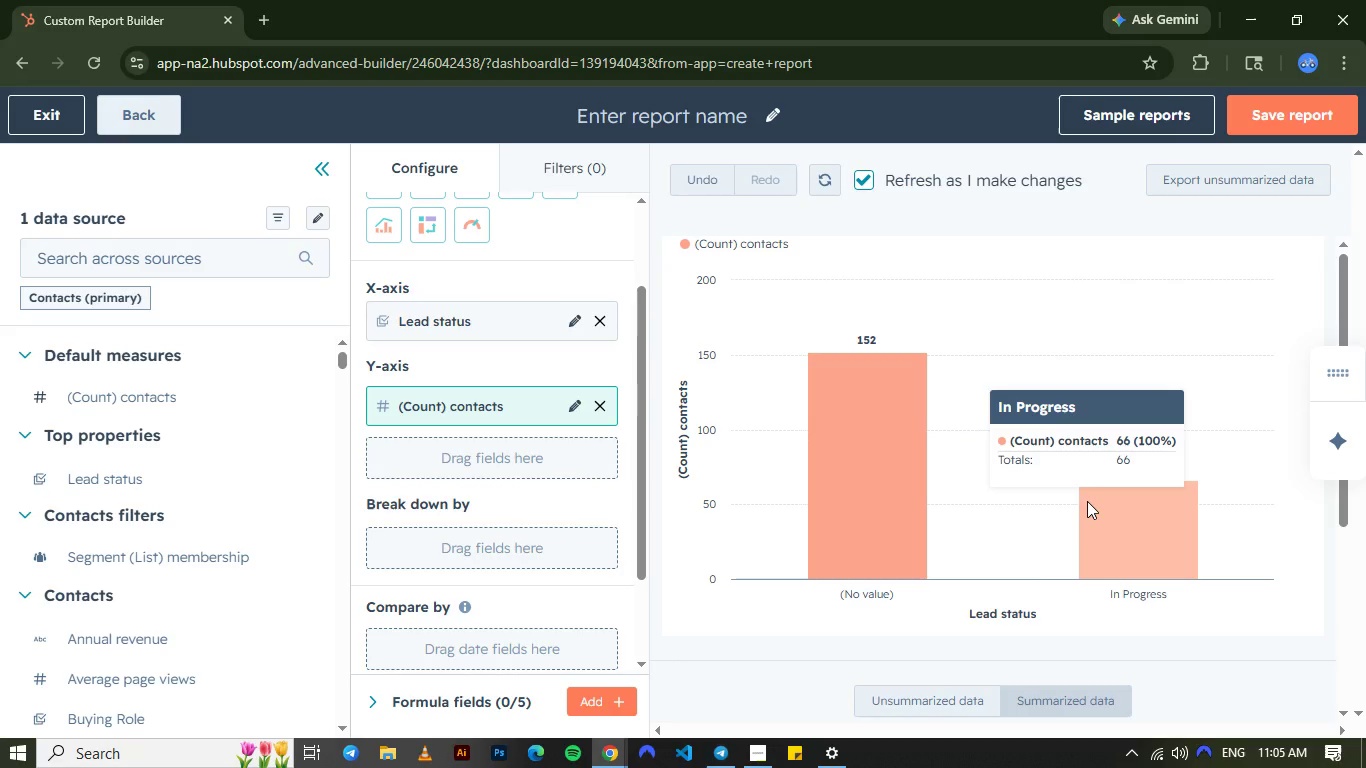 
mouse_move([1072, 422])
 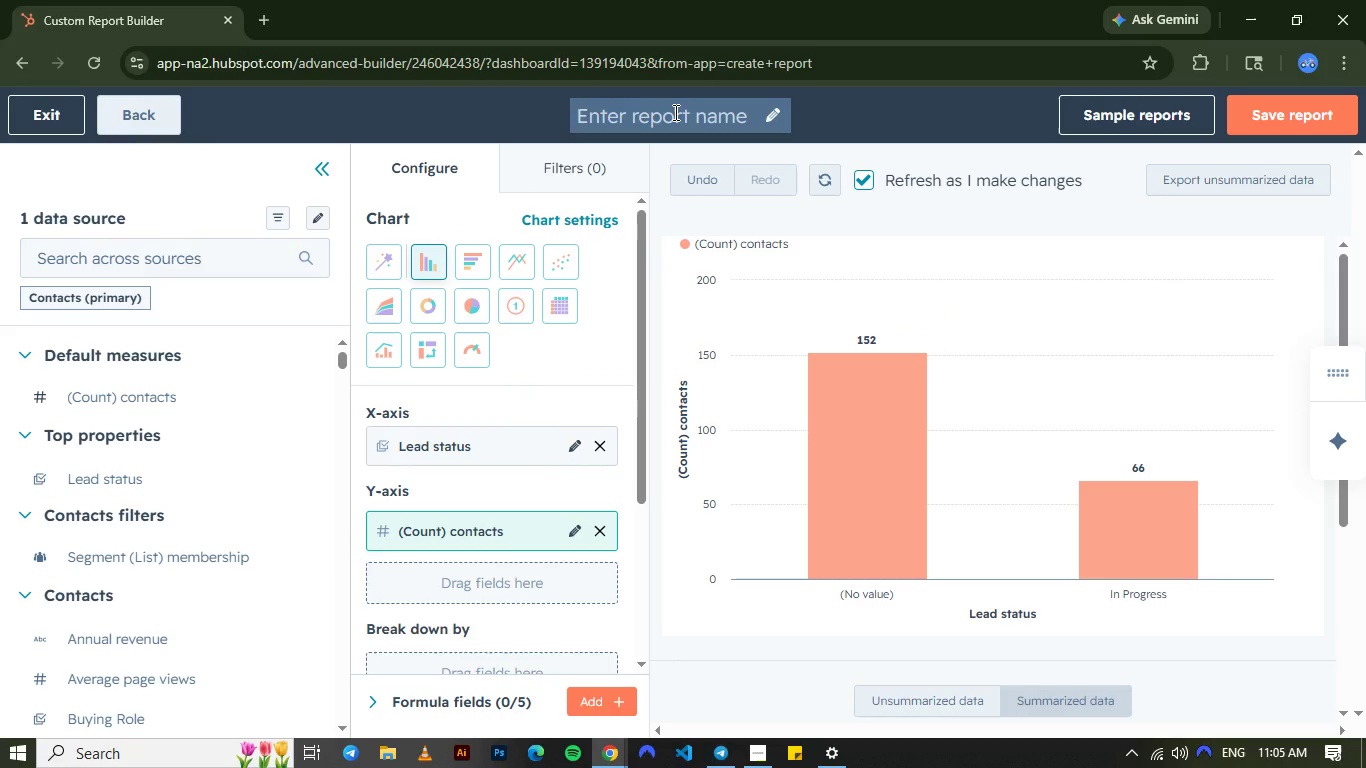 
wait(5.28)
 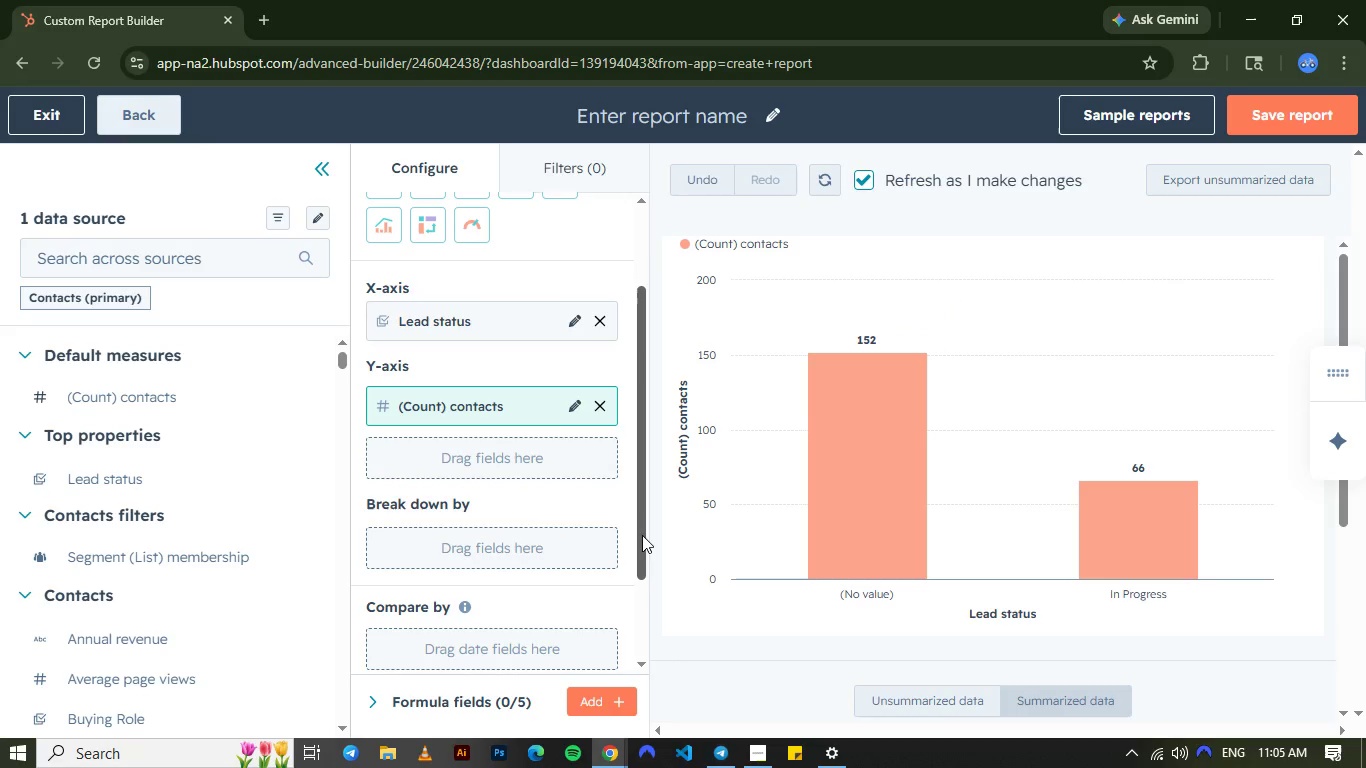 
left_click([674, 112])
 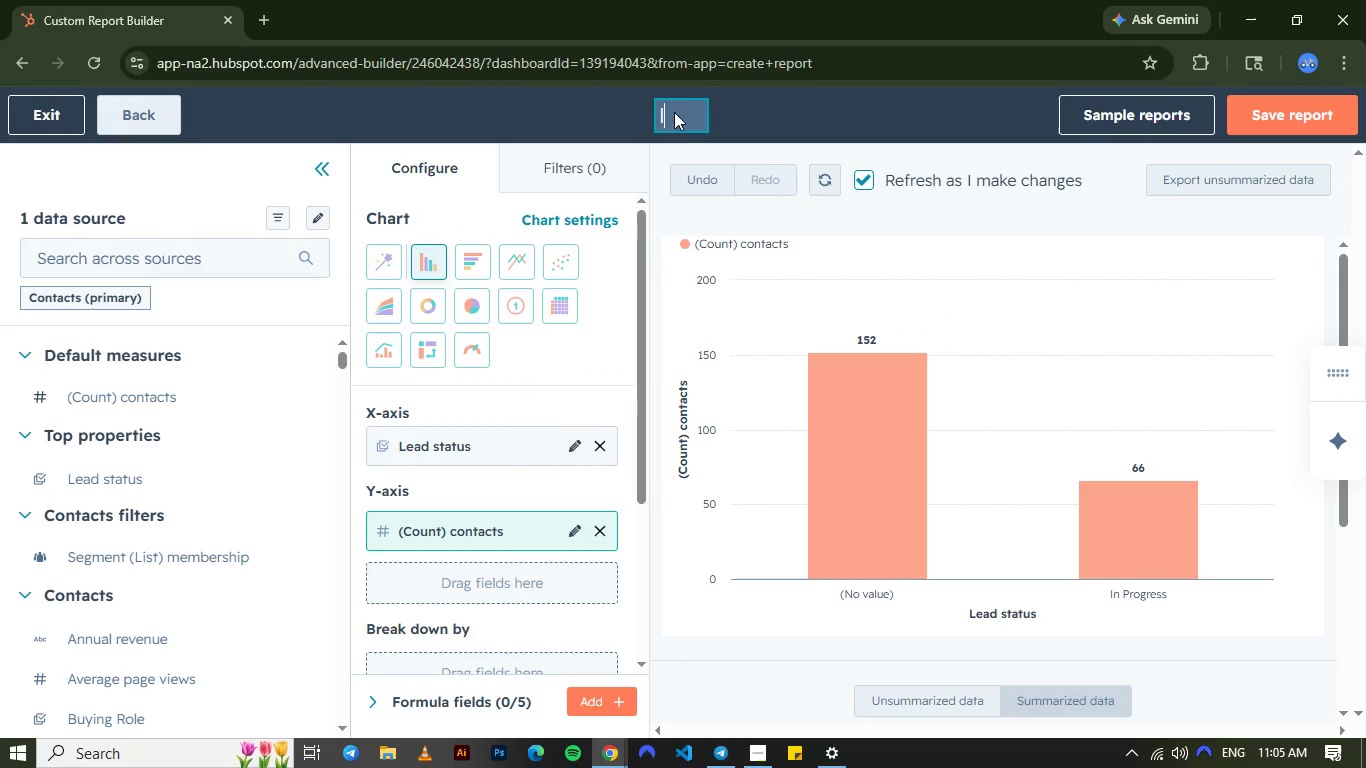 
type(lead status)
 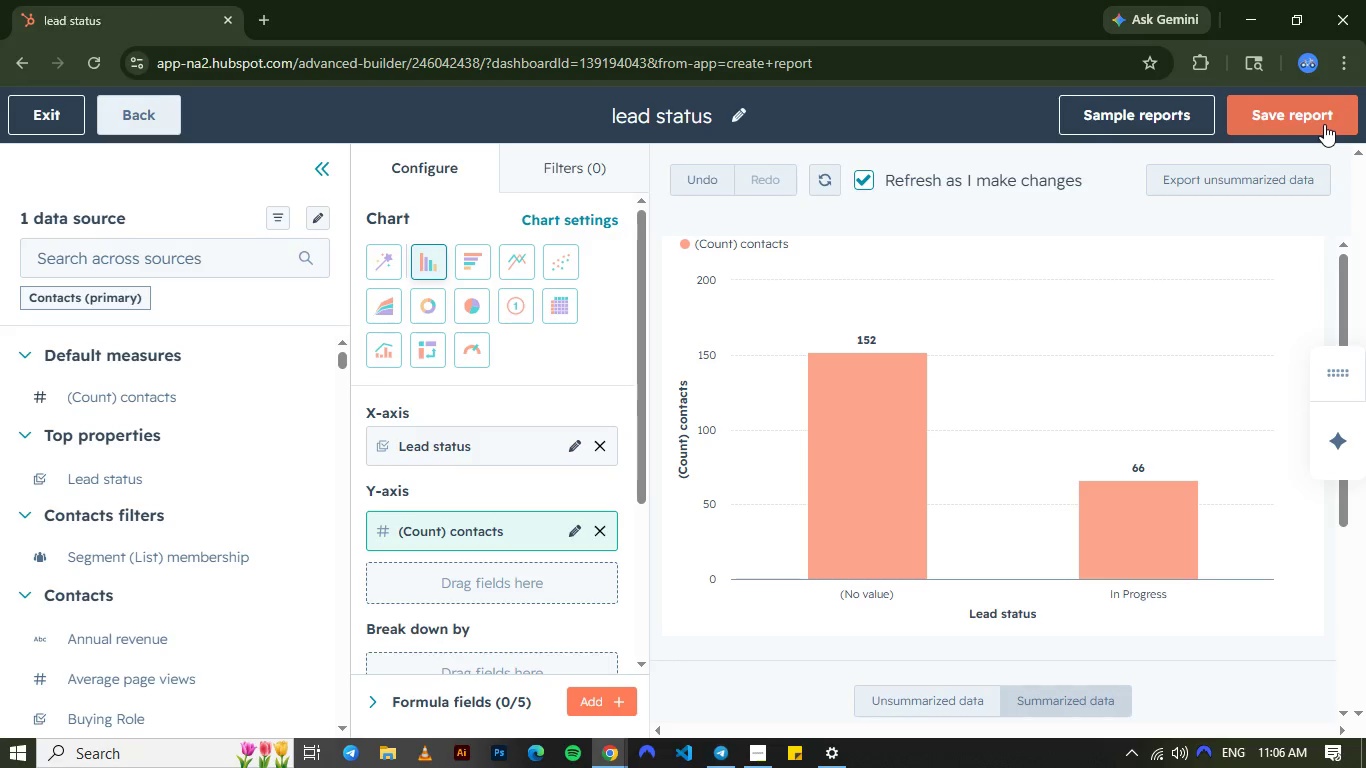 
left_click([1324, 124])
 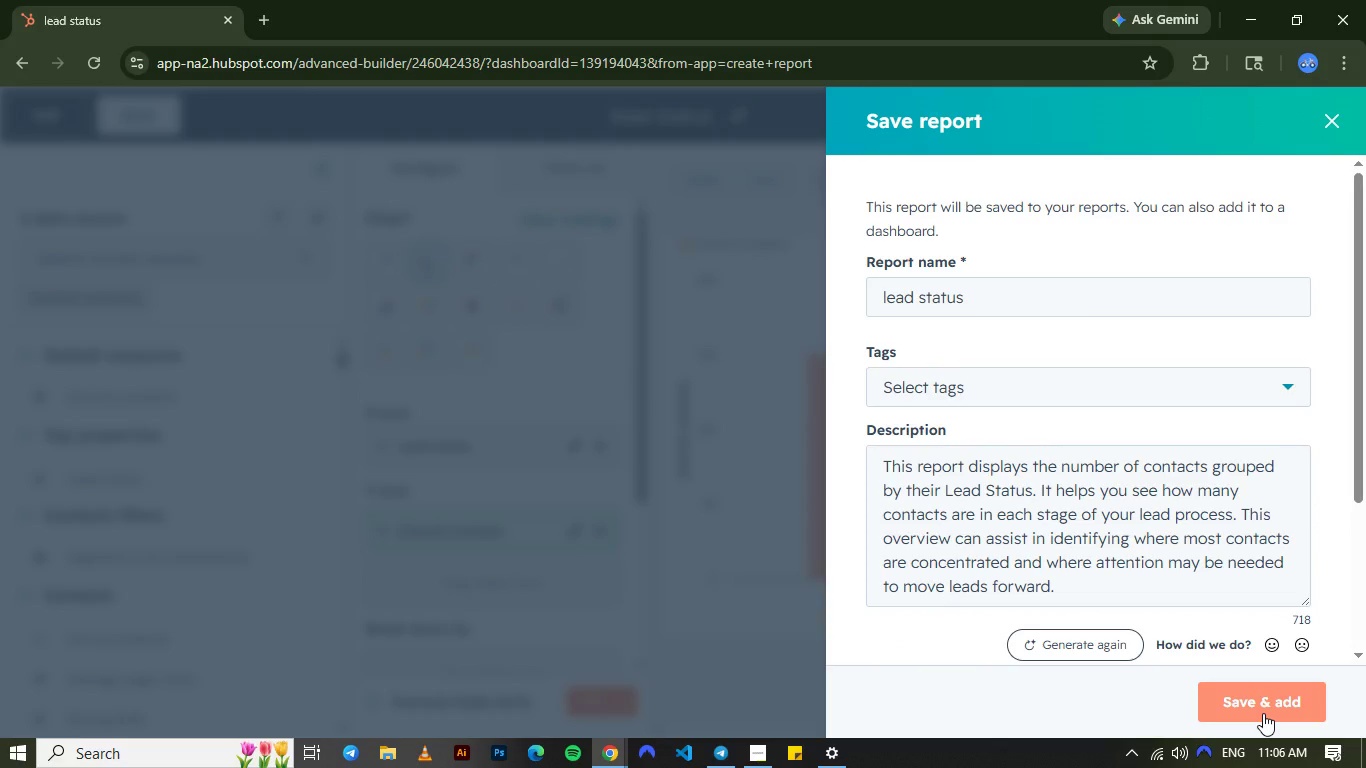 
wait(6.94)
 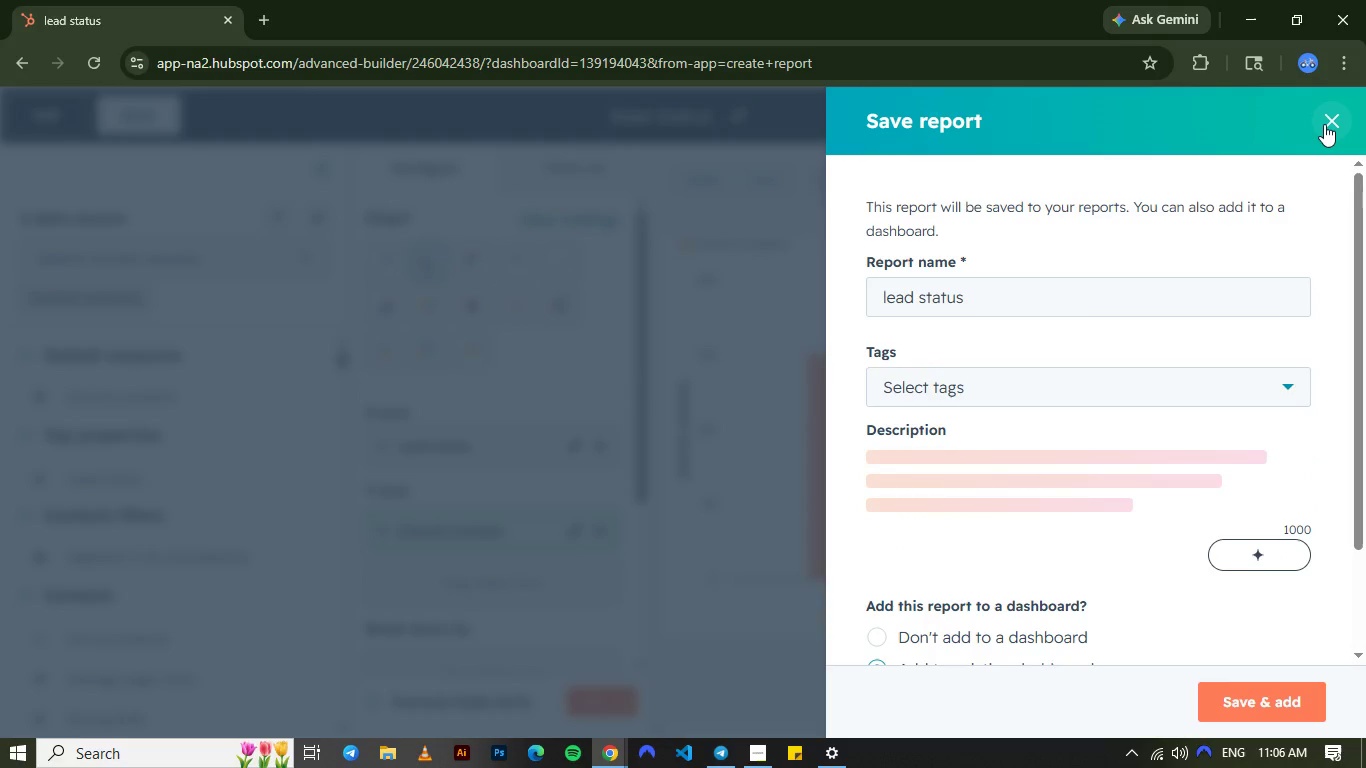 
mouse_move([1091, 532])
 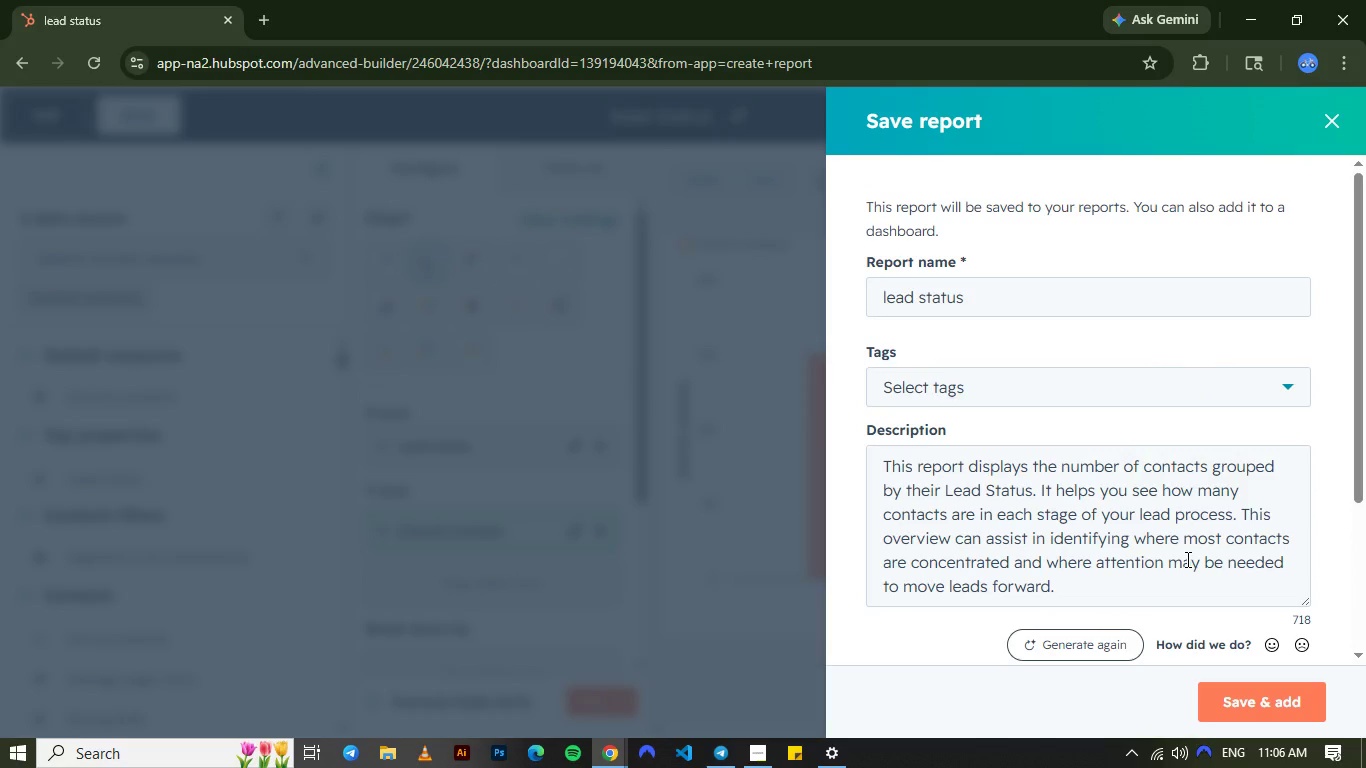 
wait(8.88)
 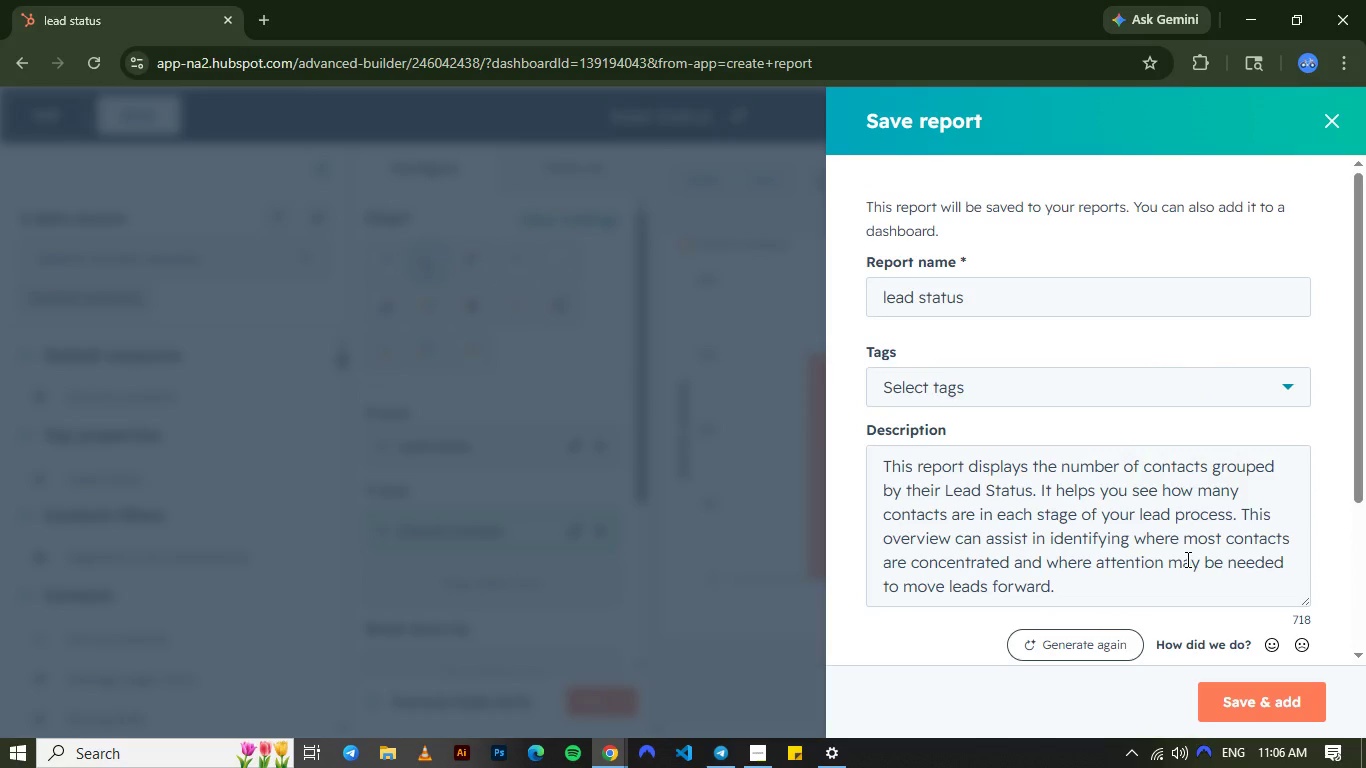 
left_click([1185, 564])
 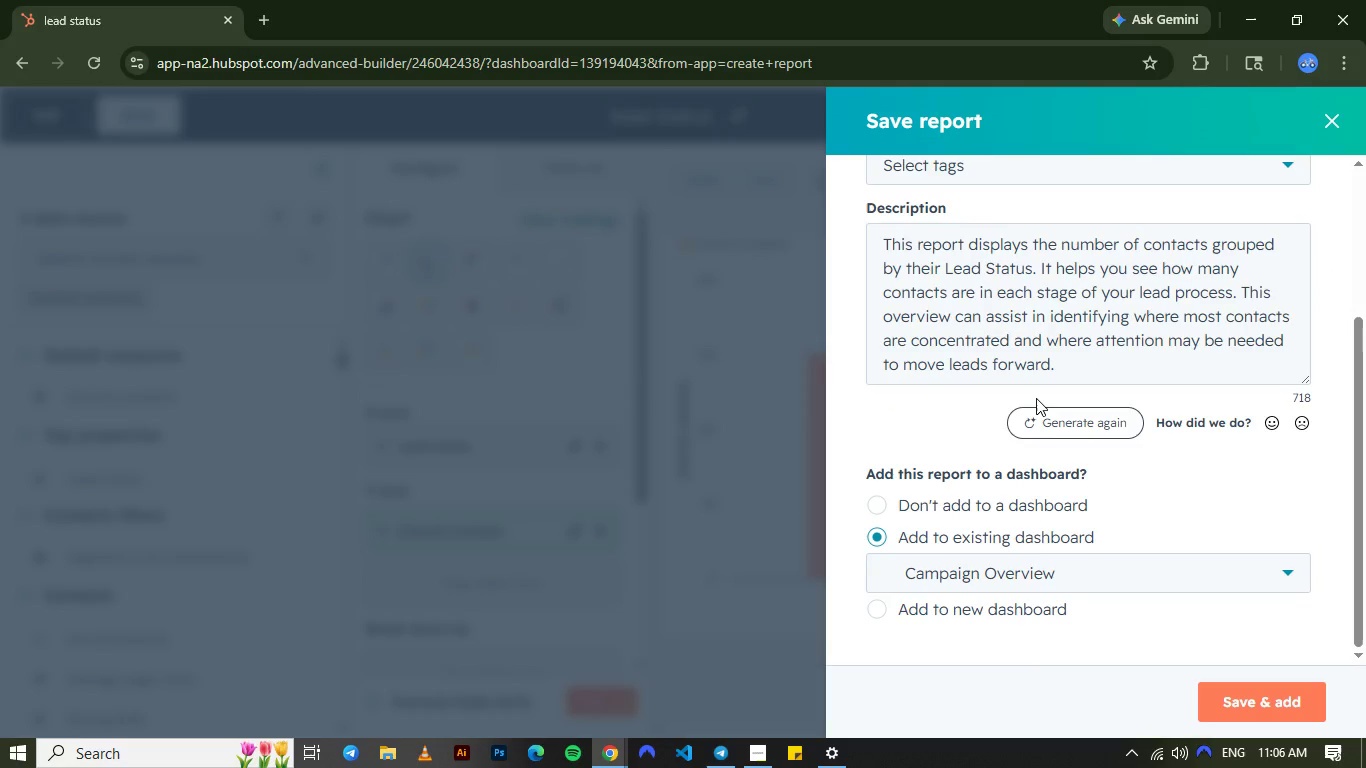 
left_click([1036, 398])
 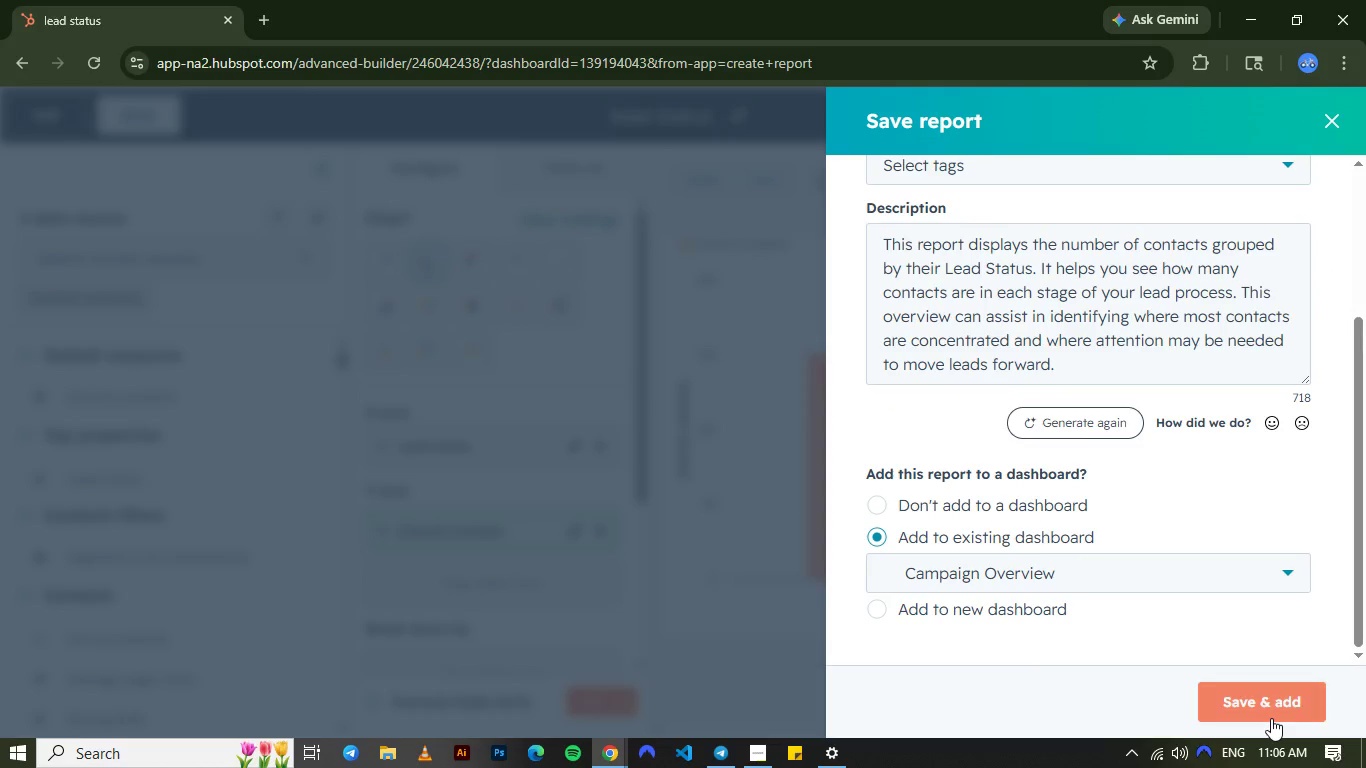 
left_click([1271, 718])
 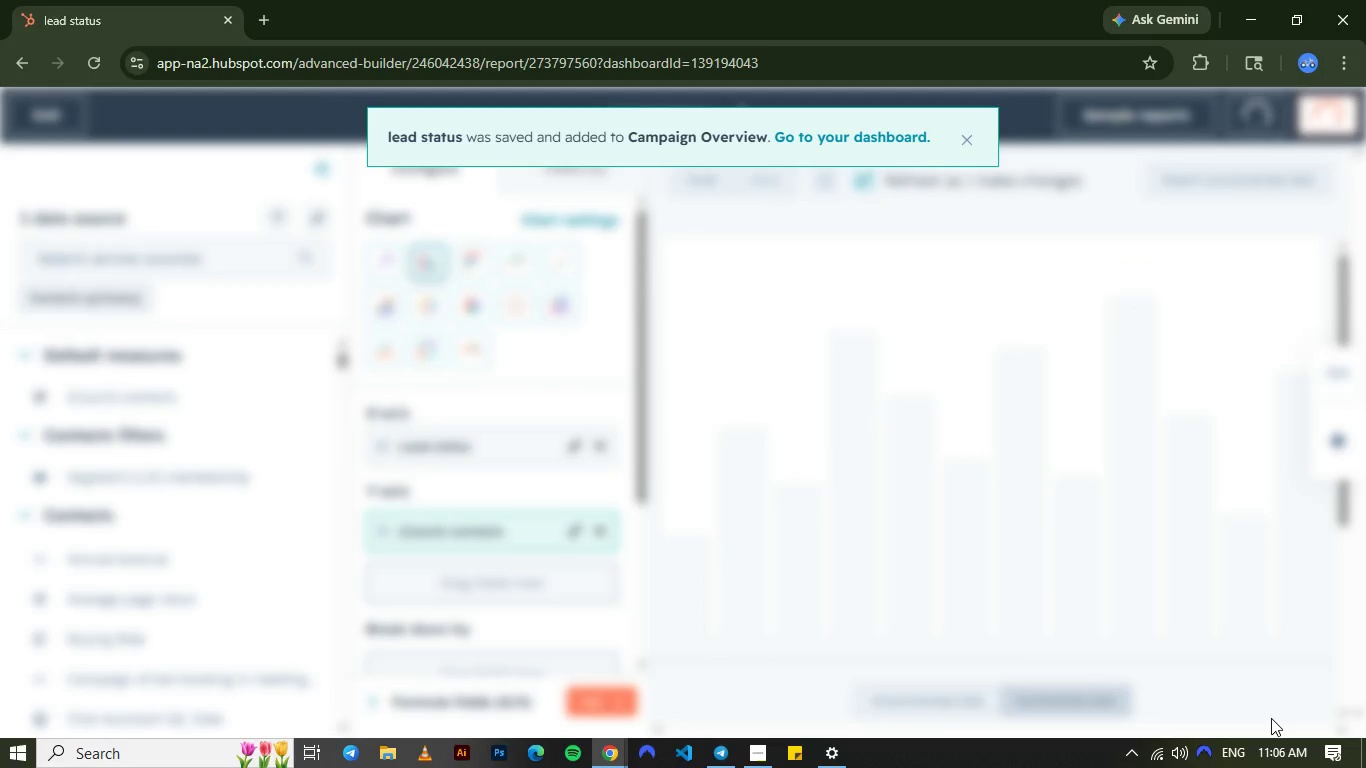 
wait(10.47)
 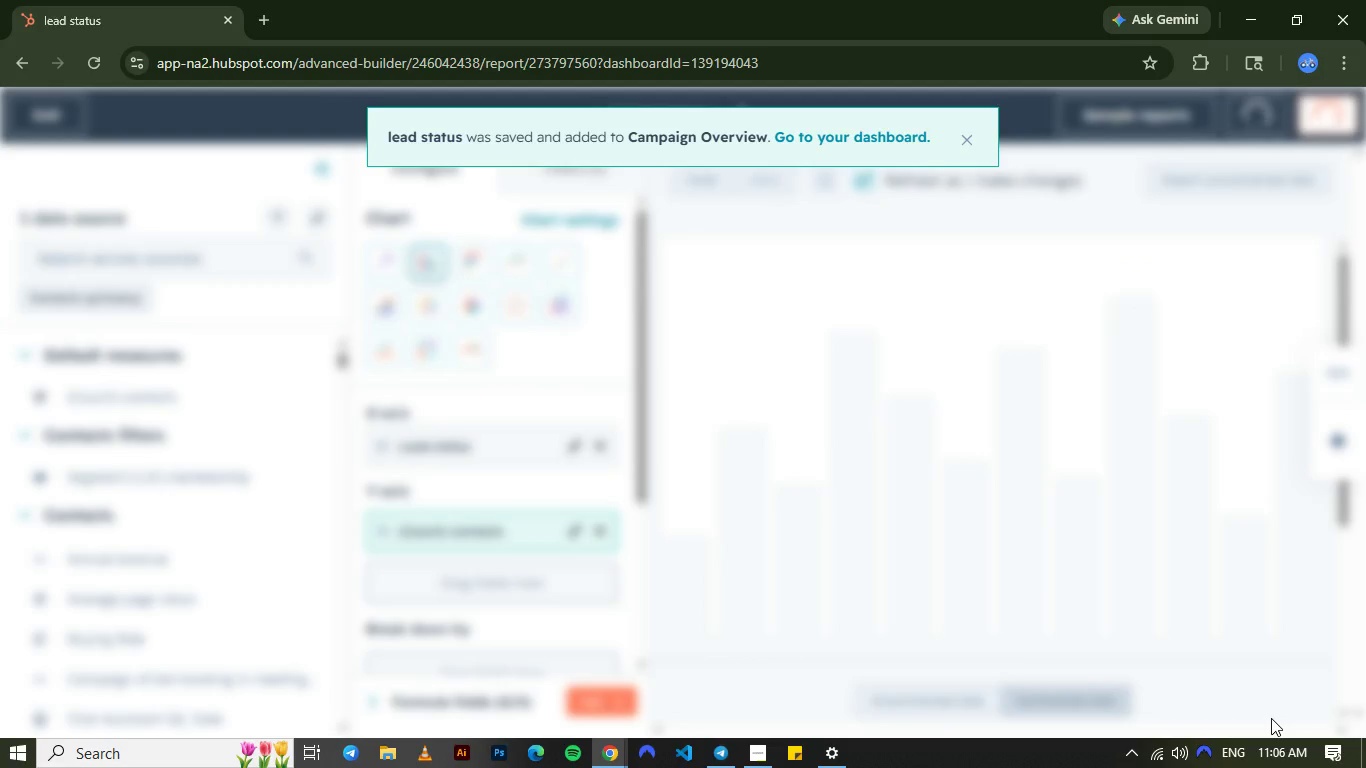 
left_click([51, 113])
 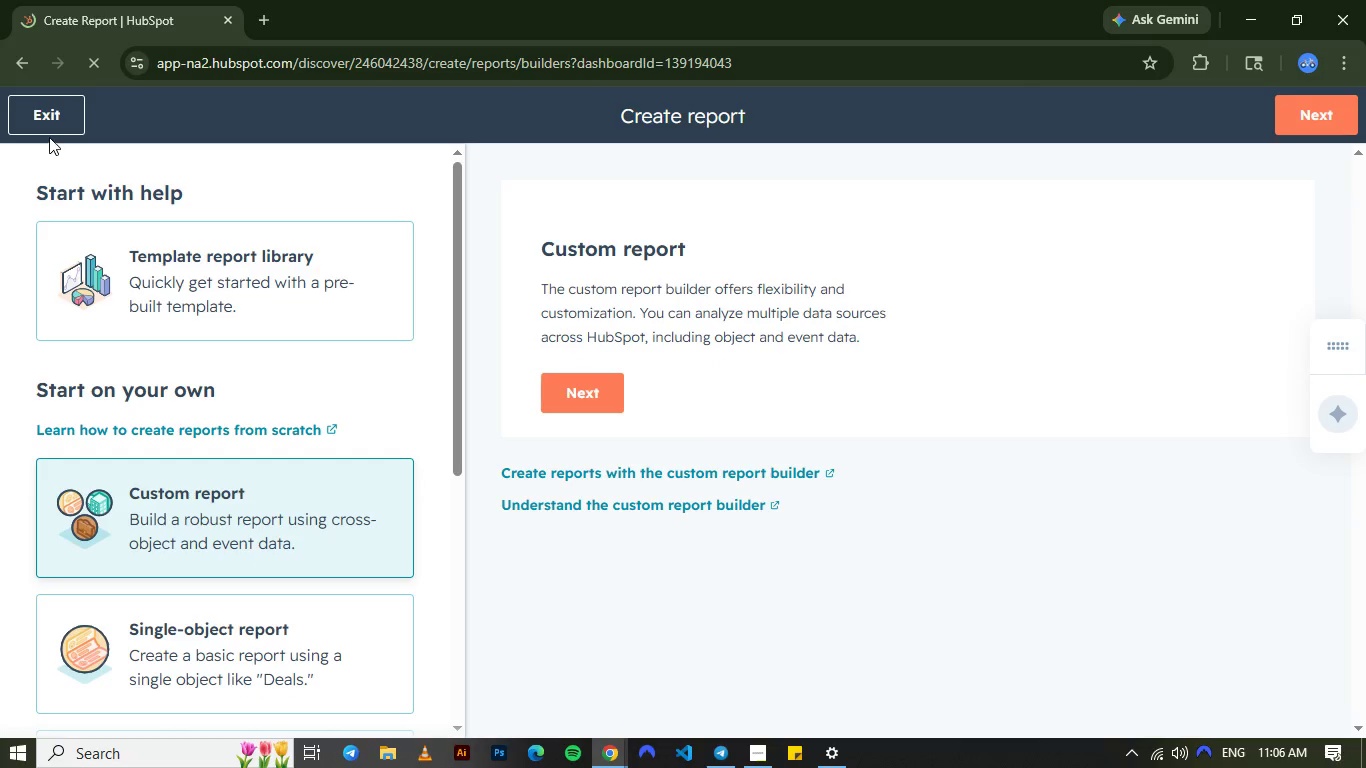 
wait(7.86)
 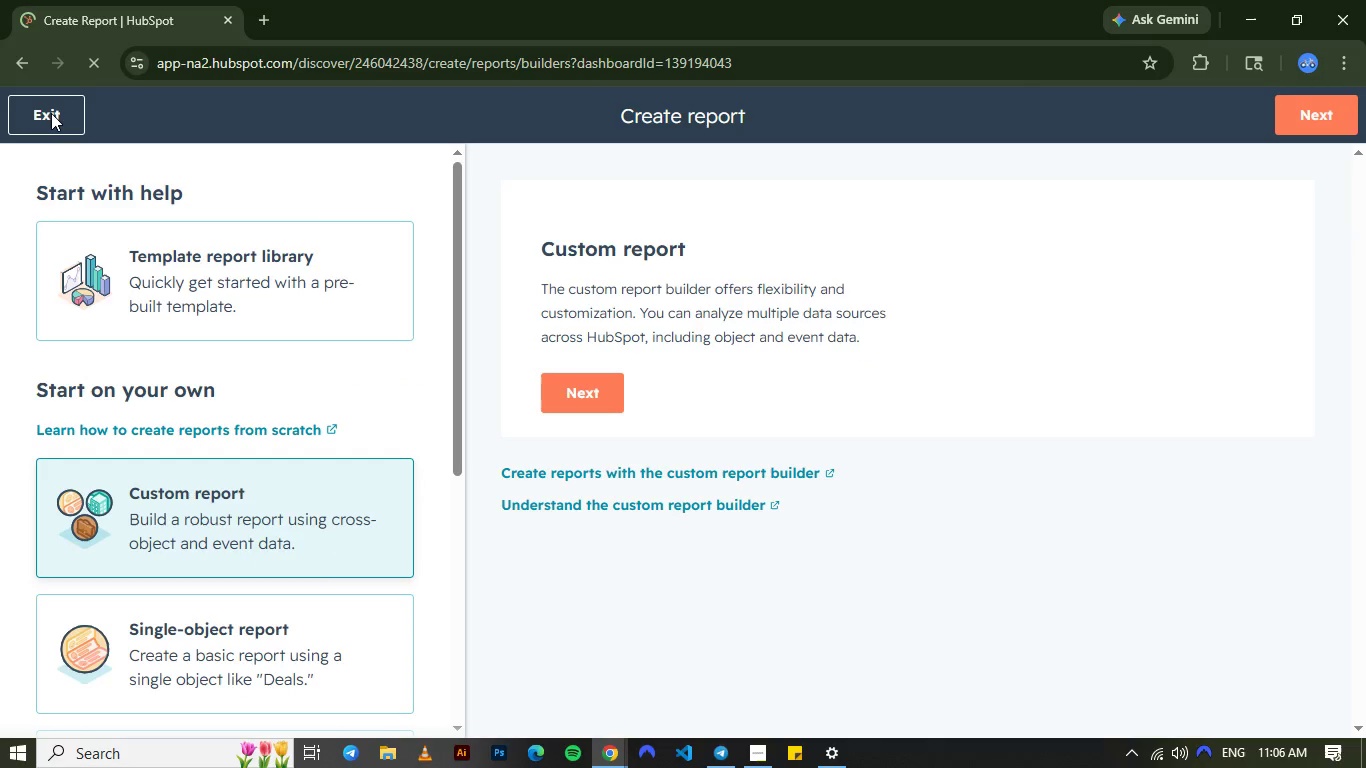 
left_click([47, 126])
 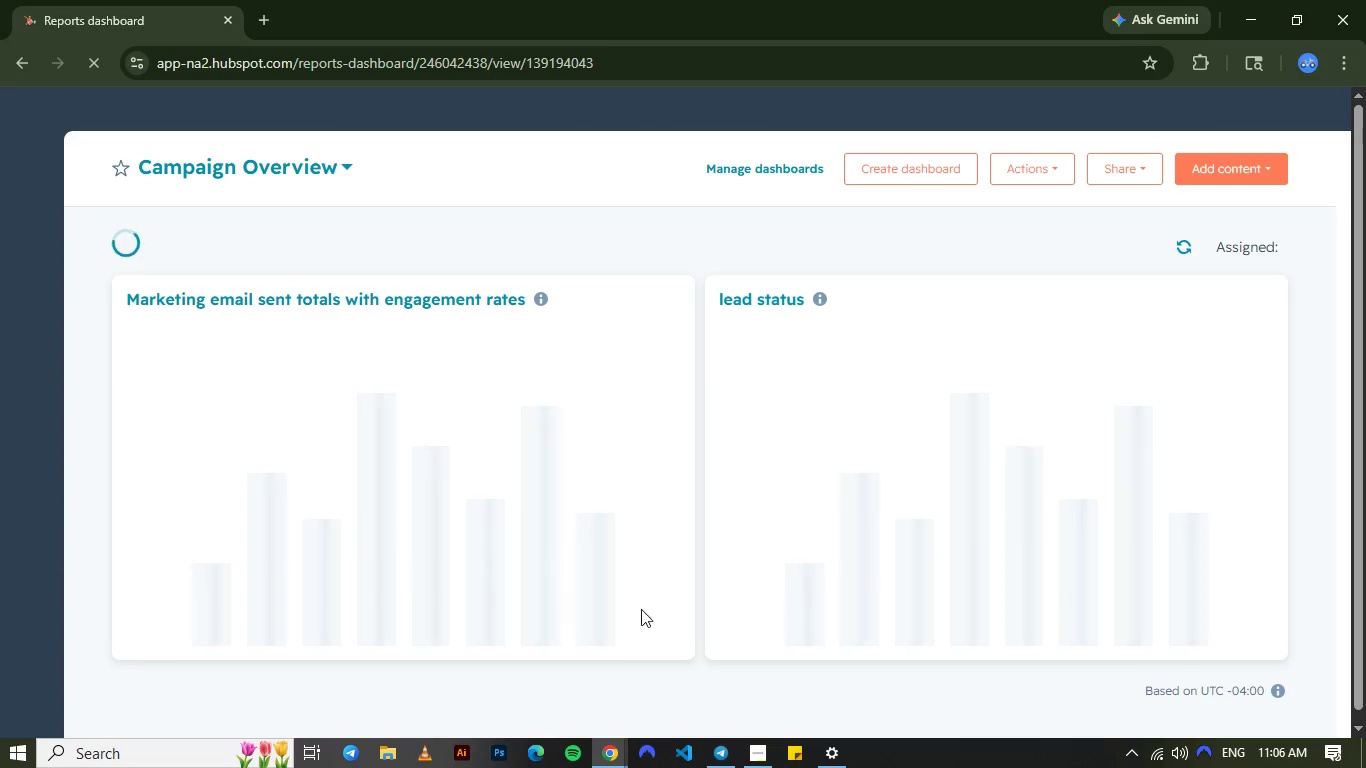 
wait(6.86)
 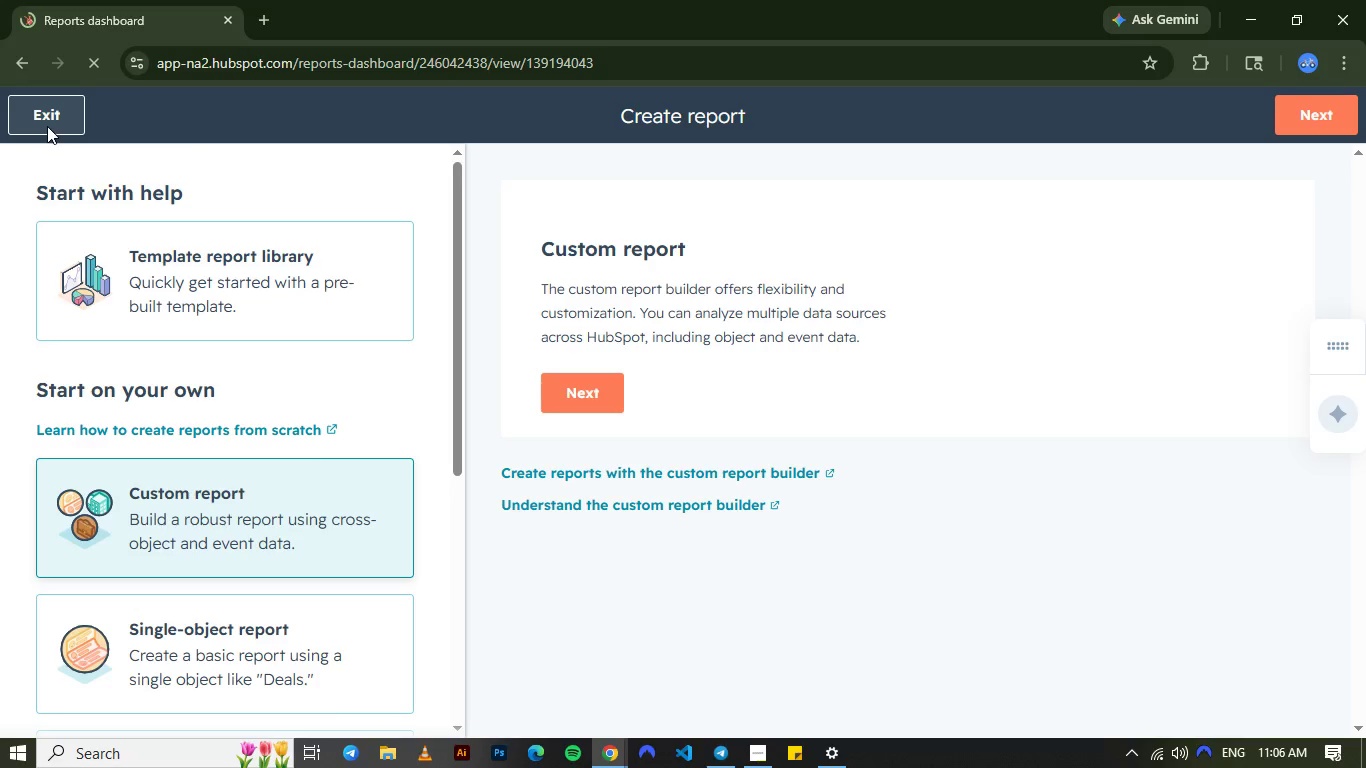 
left_click([768, 749])